 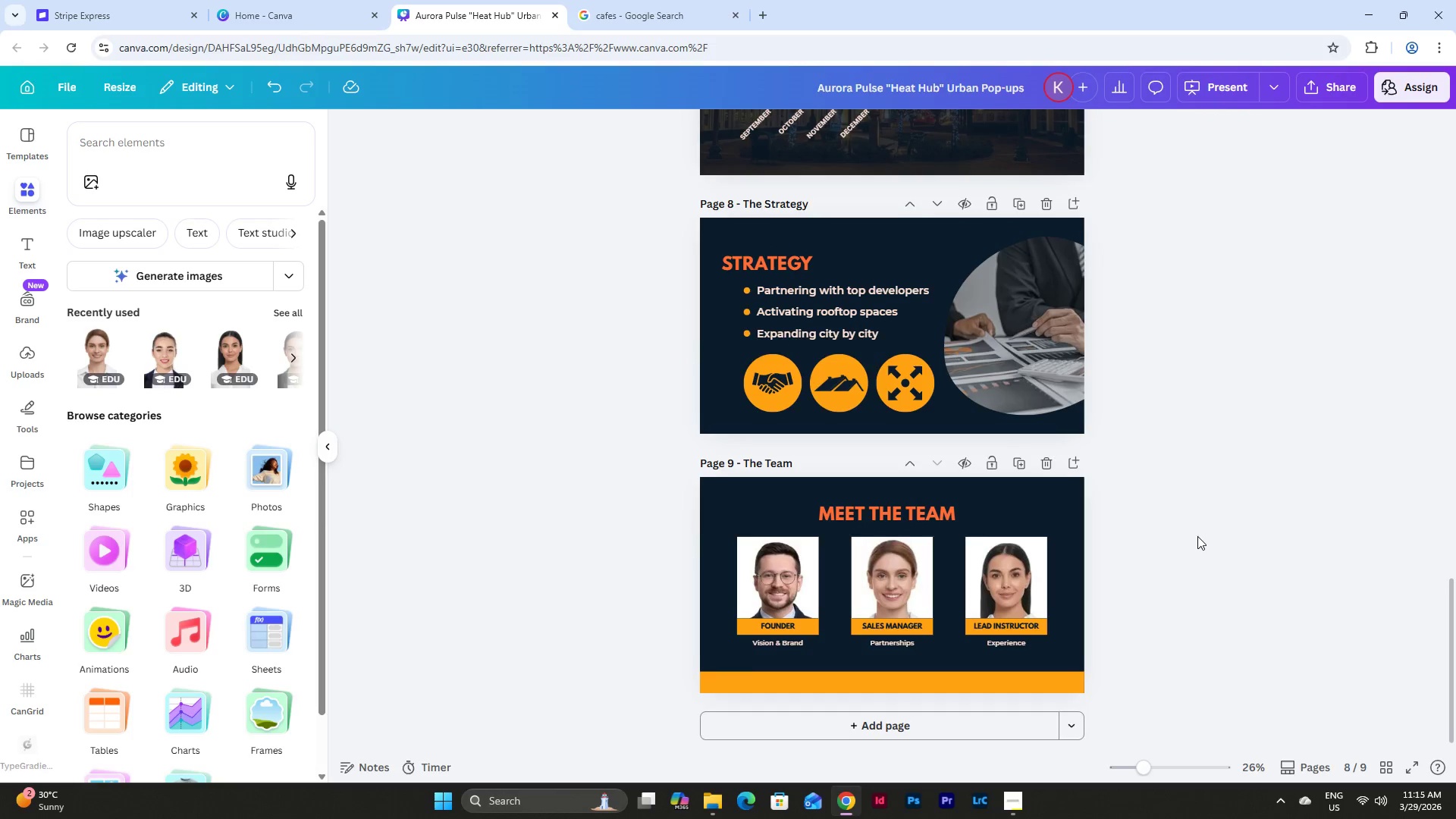 
scroll: coordinate [1197, 536], scroll_direction: down, amount: 10.0
 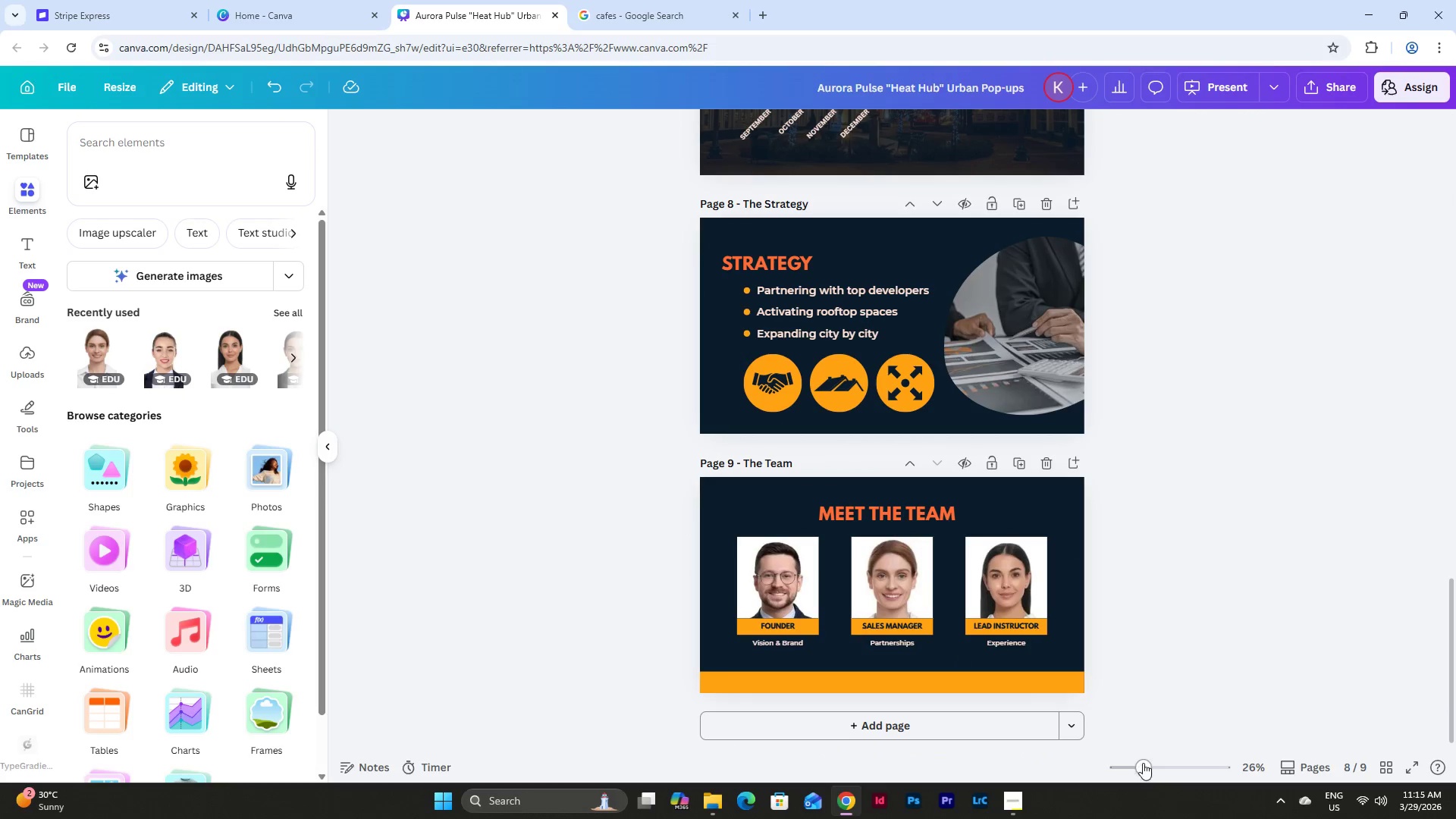 
left_click_drag(start_coordinate=[1143, 764], to_coordinate=[1159, 768])
 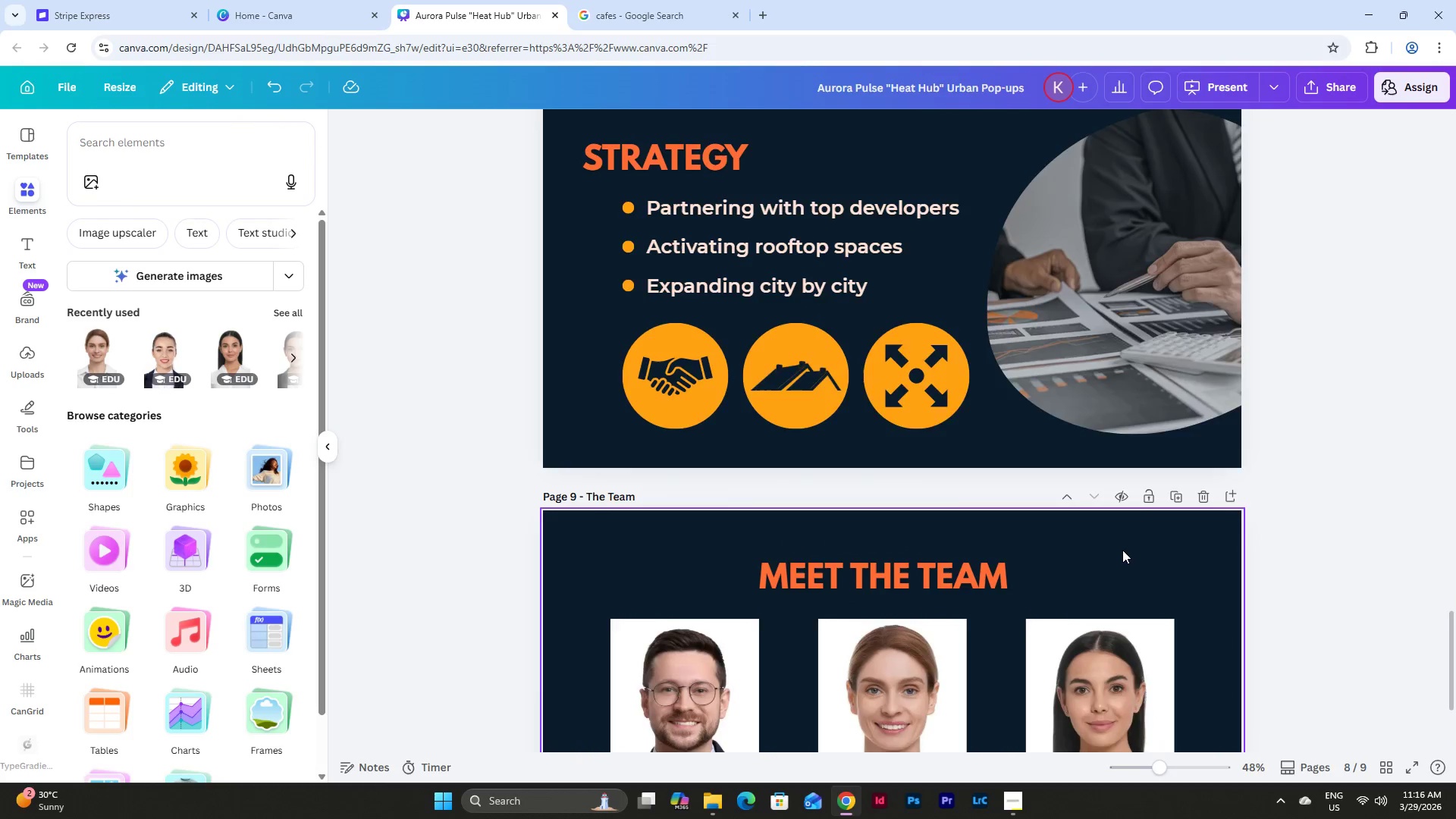 
scroll: coordinate [1076, 535], scroll_direction: down, amount: 14.0
 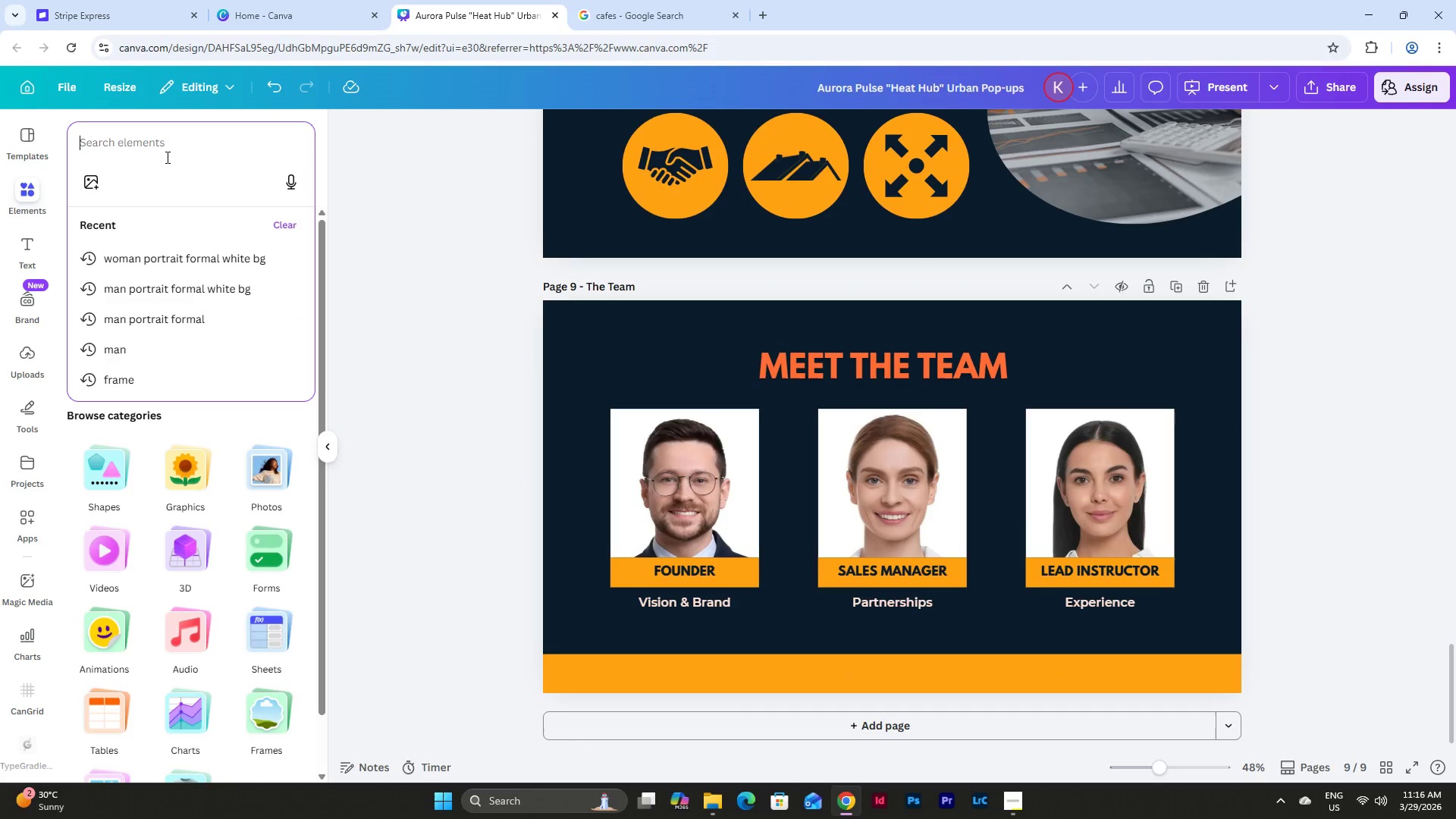 
type(winter)
 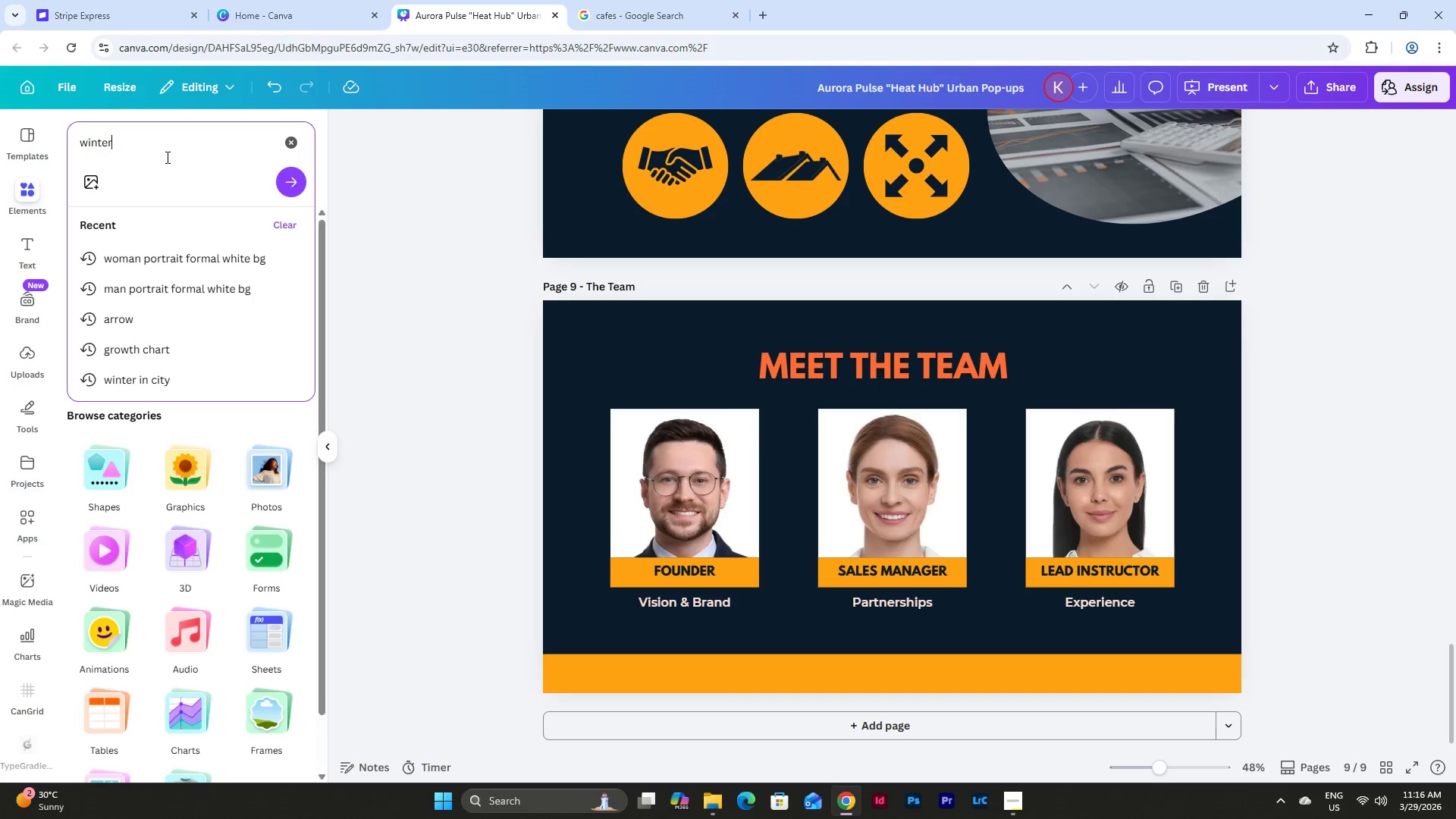 
key(Enter)
 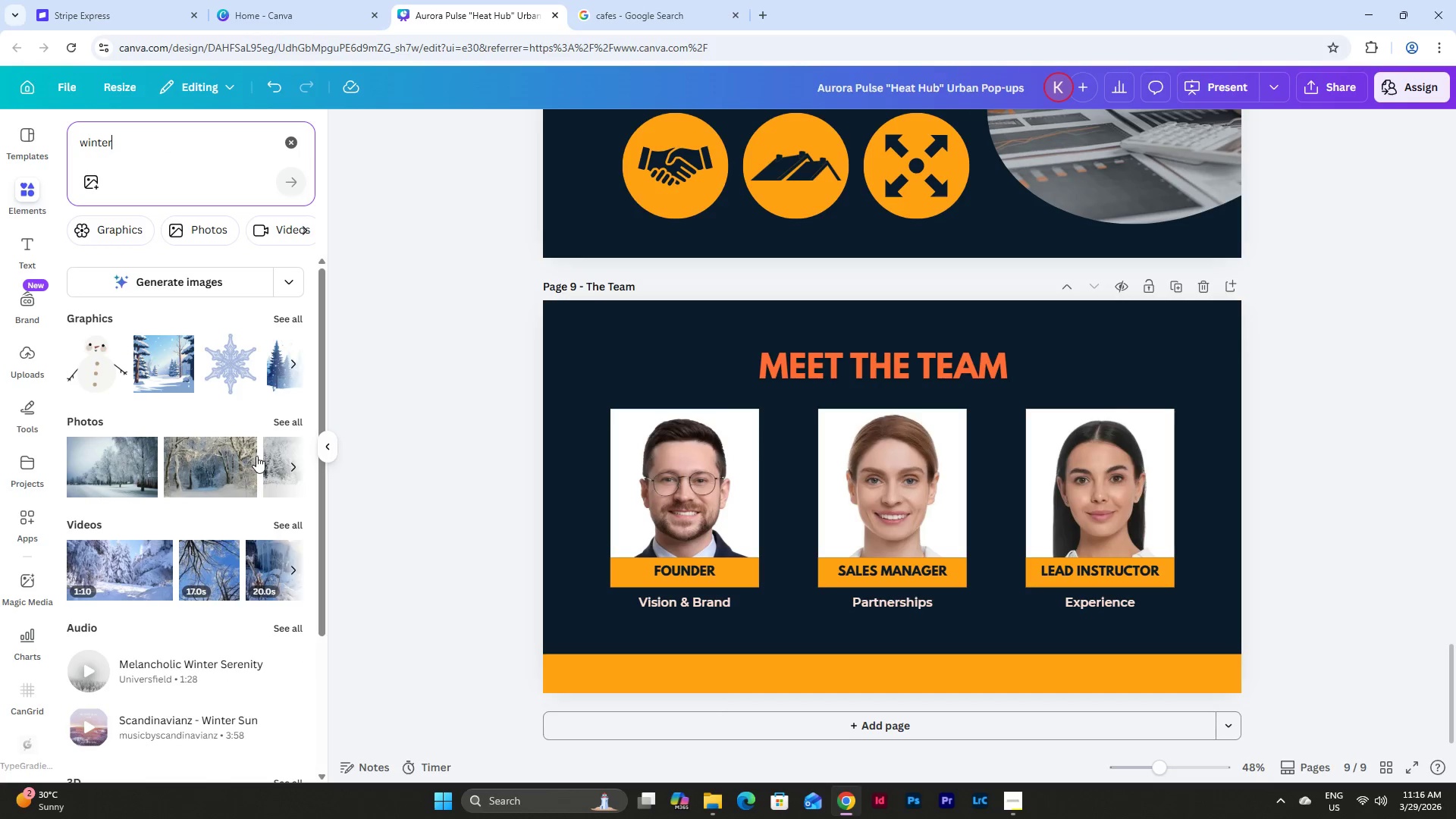 
left_click([283, 416])
 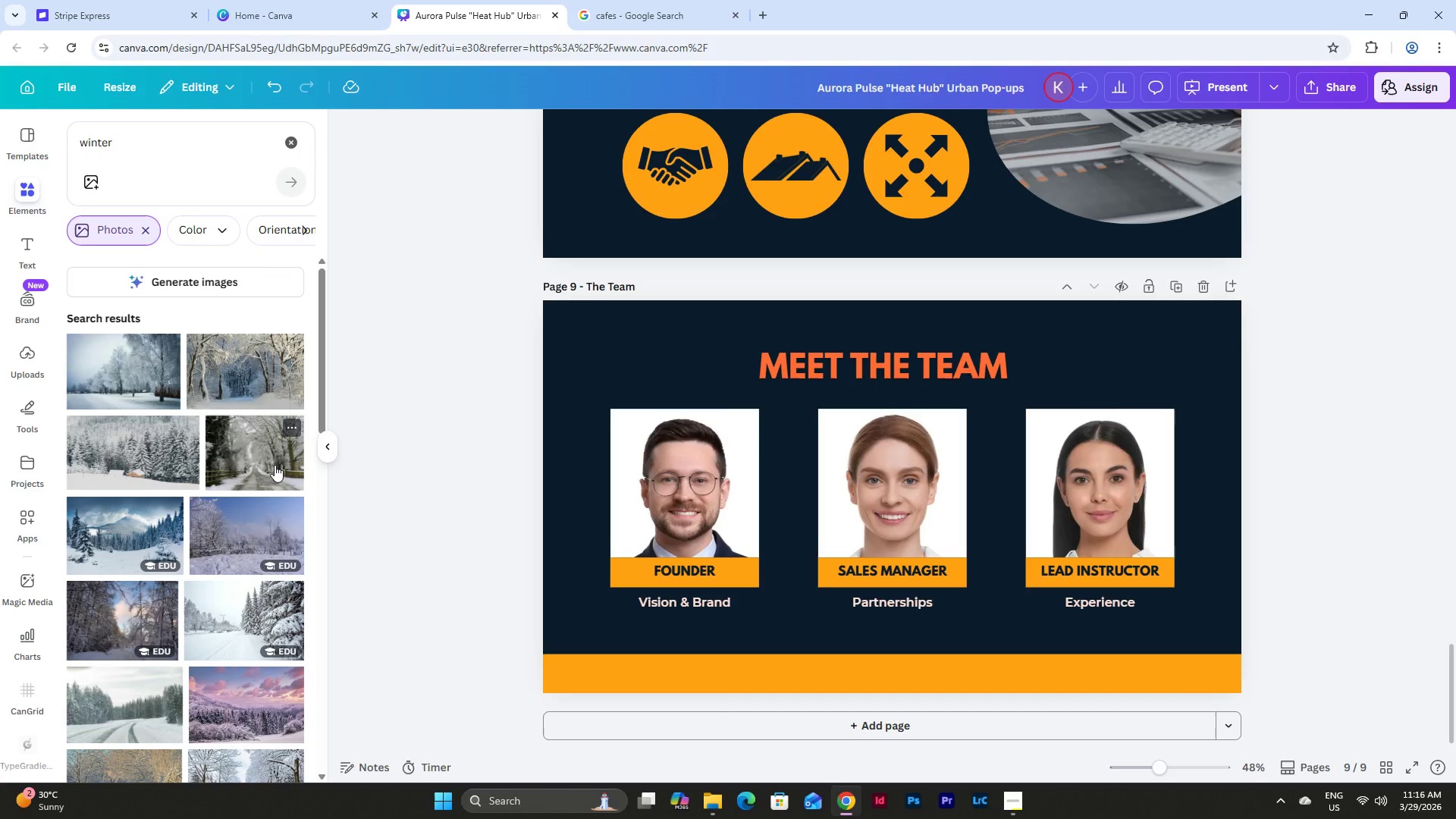 
scroll: coordinate [275, 457], scroll_direction: down, amount: 3.0
 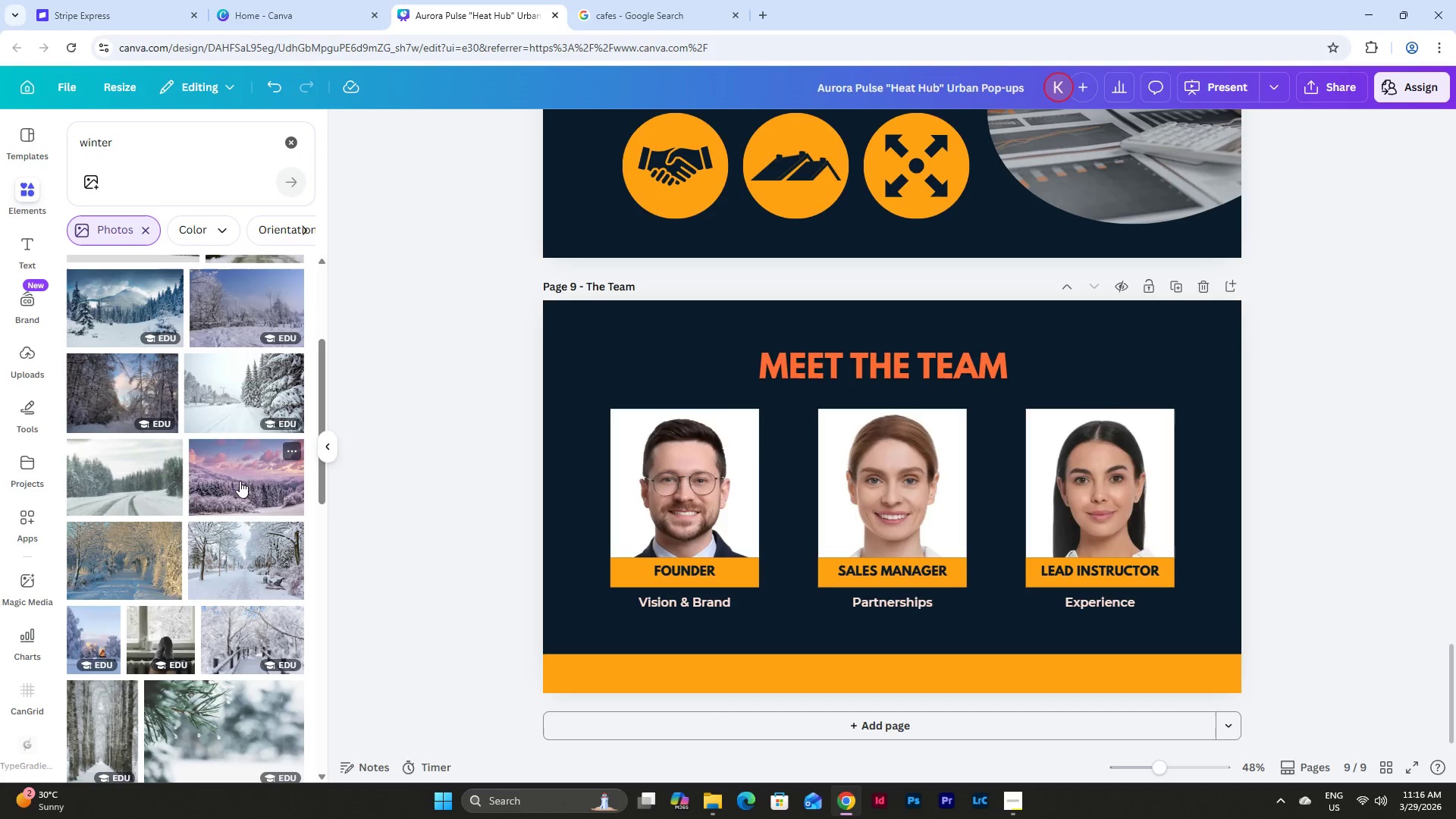 
left_click_drag(start_coordinate=[237, 477], to_coordinate=[586, 344])
 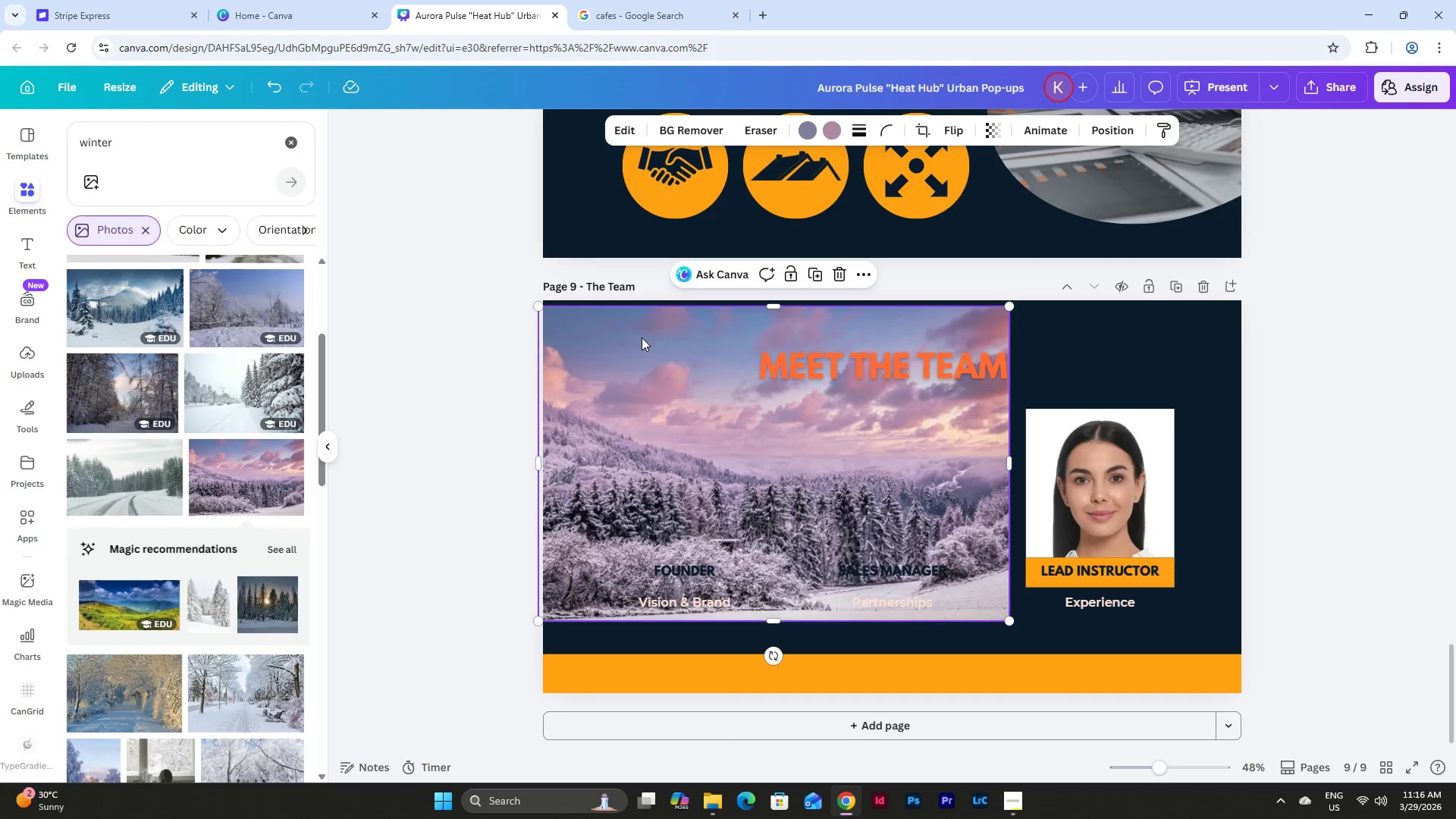 
left_click_drag(start_coordinate=[642, 337], to_coordinate=[648, 331])
 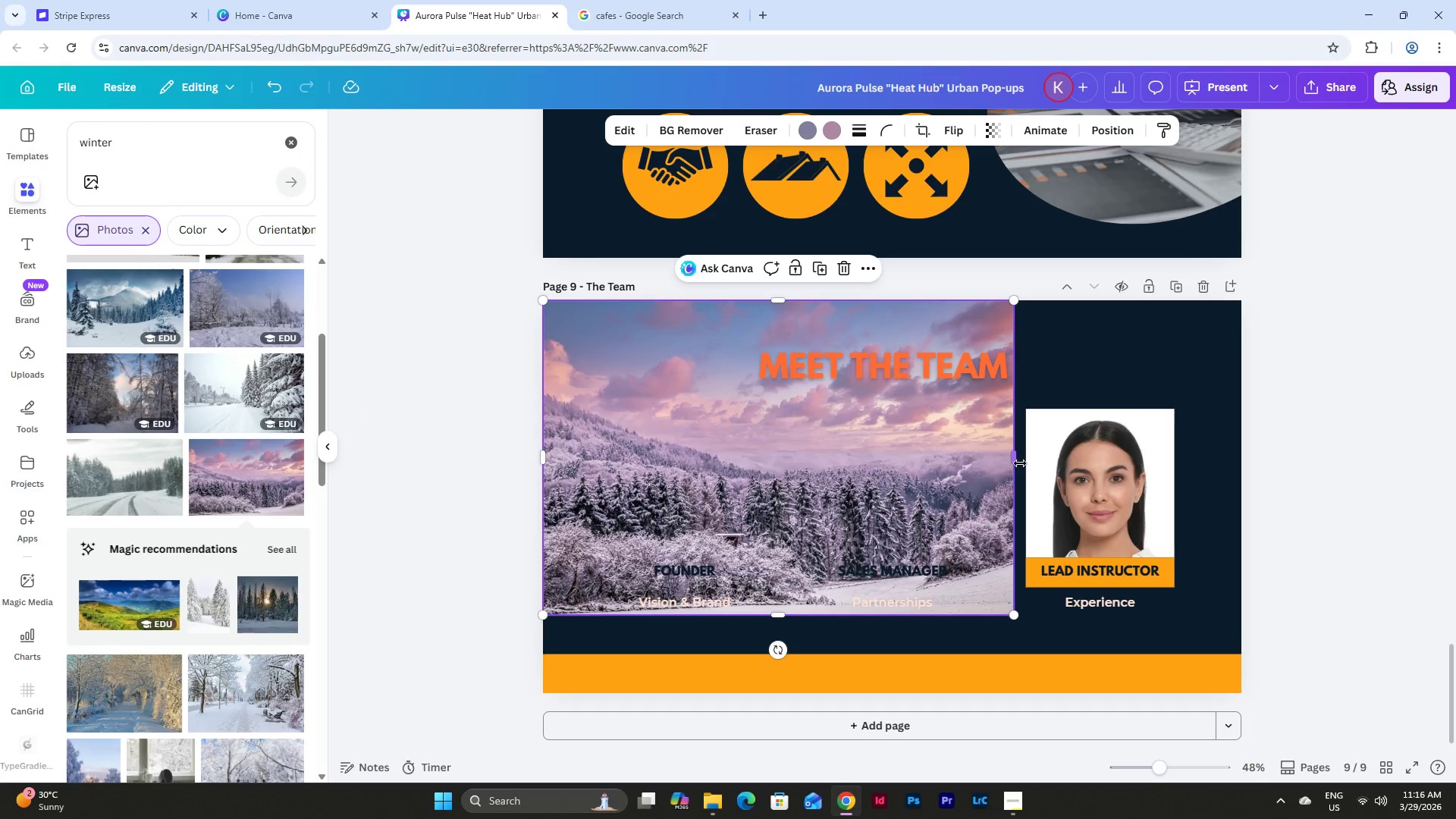 
left_click_drag(start_coordinate=[1018, 462], to_coordinate=[1244, 471])
 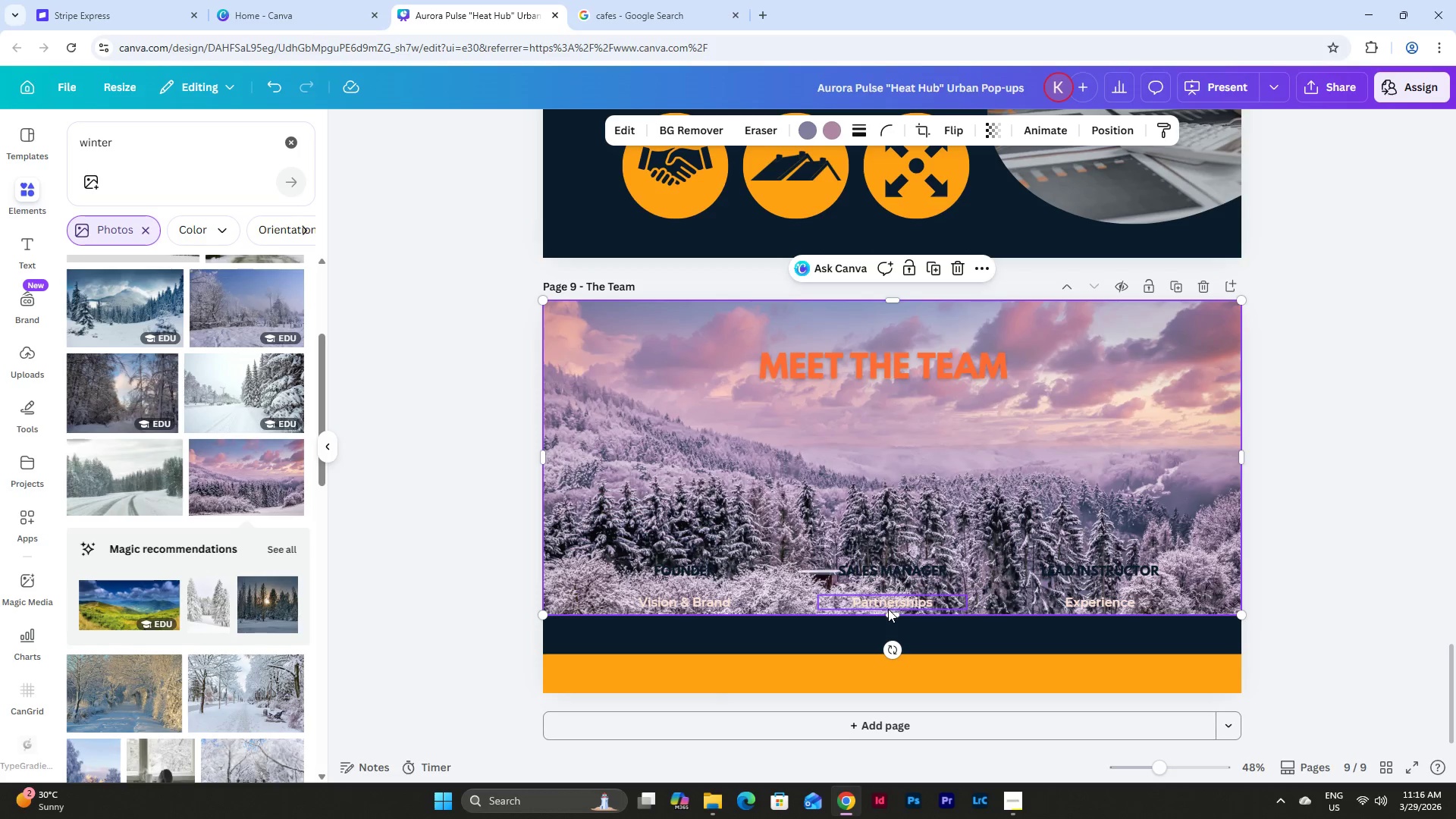 
left_click_drag(start_coordinate=[891, 613], to_coordinate=[896, 691])
 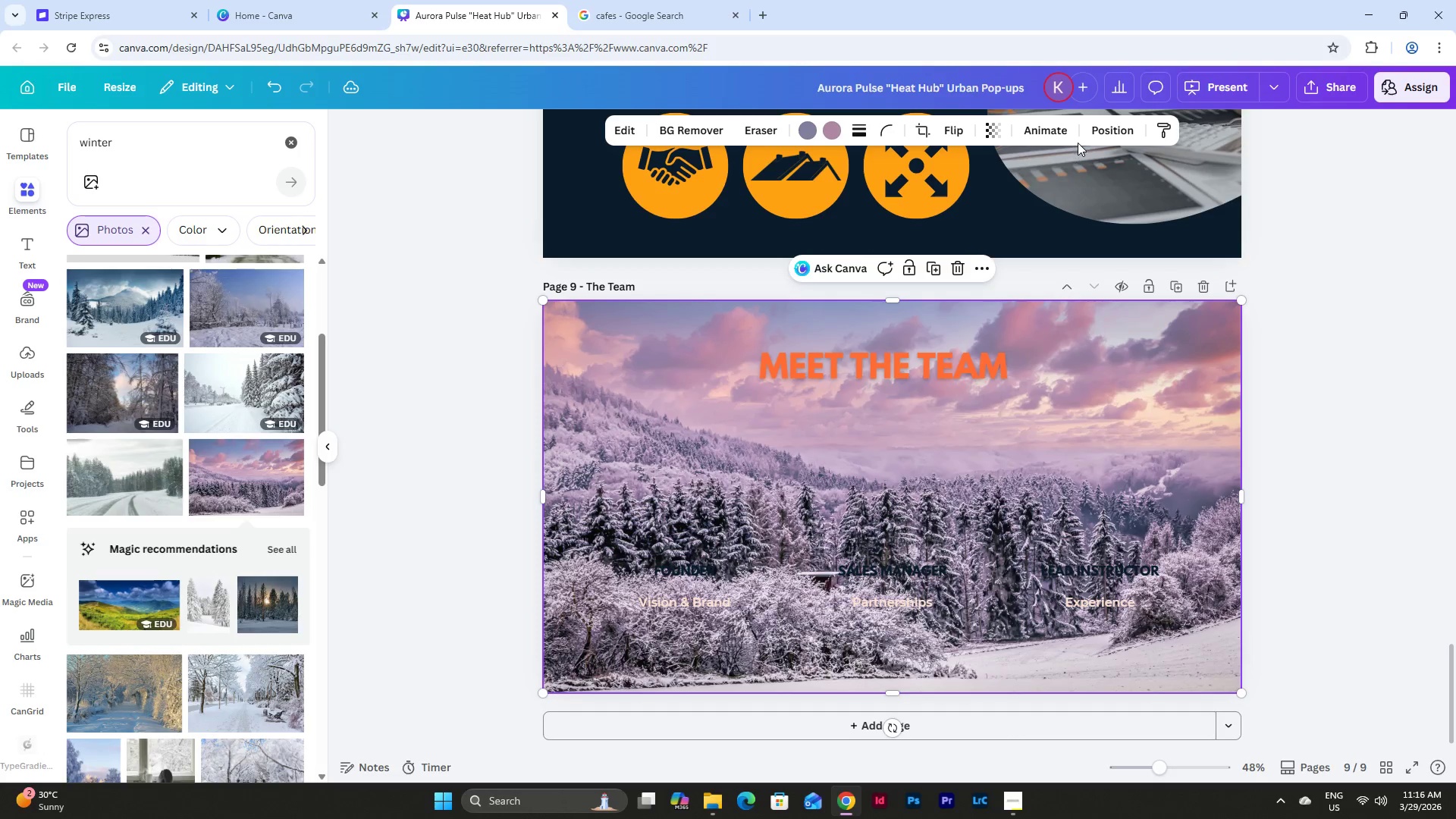 
left_click([1109, 135])
 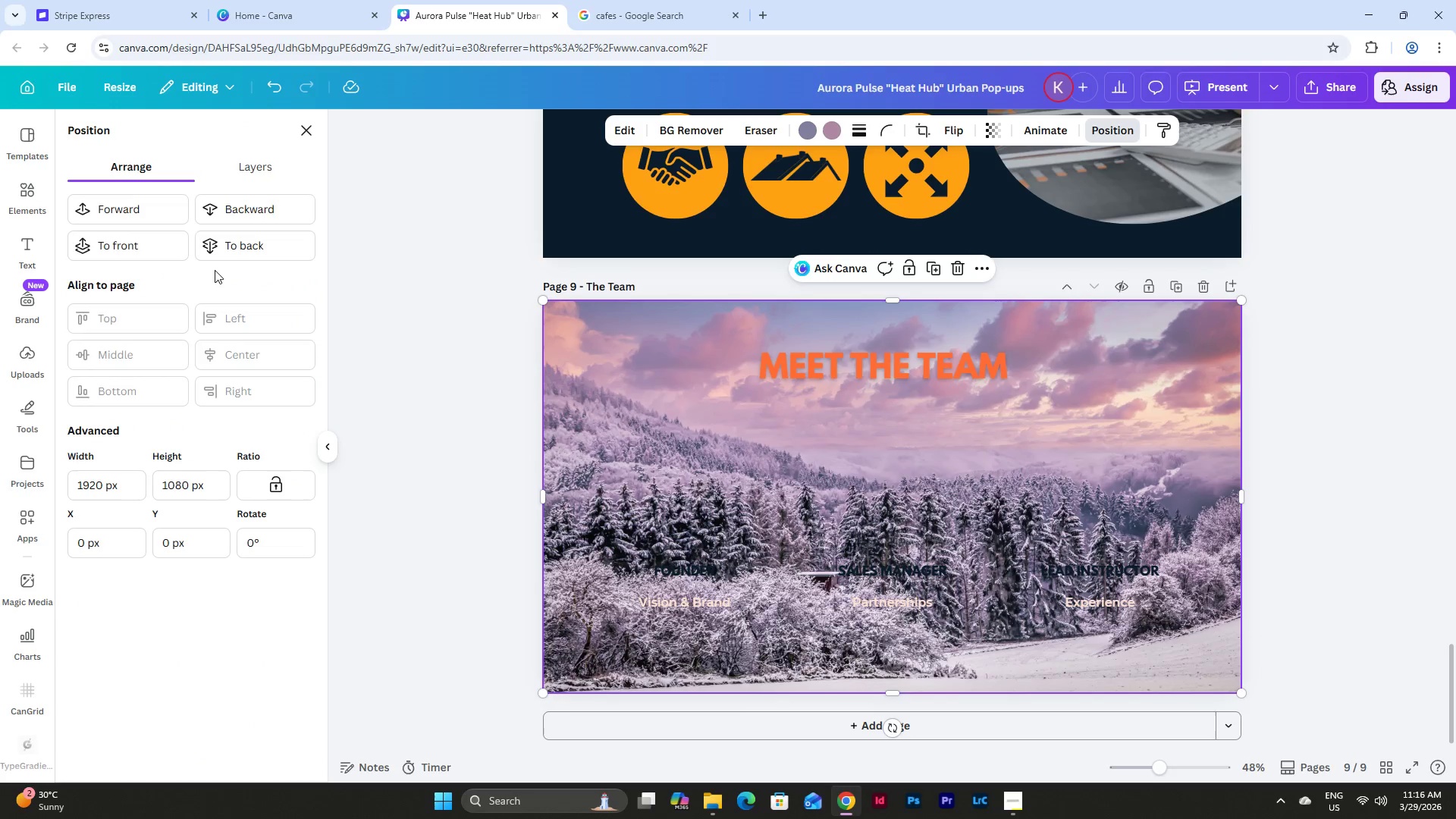 
left_click([242, 252])
 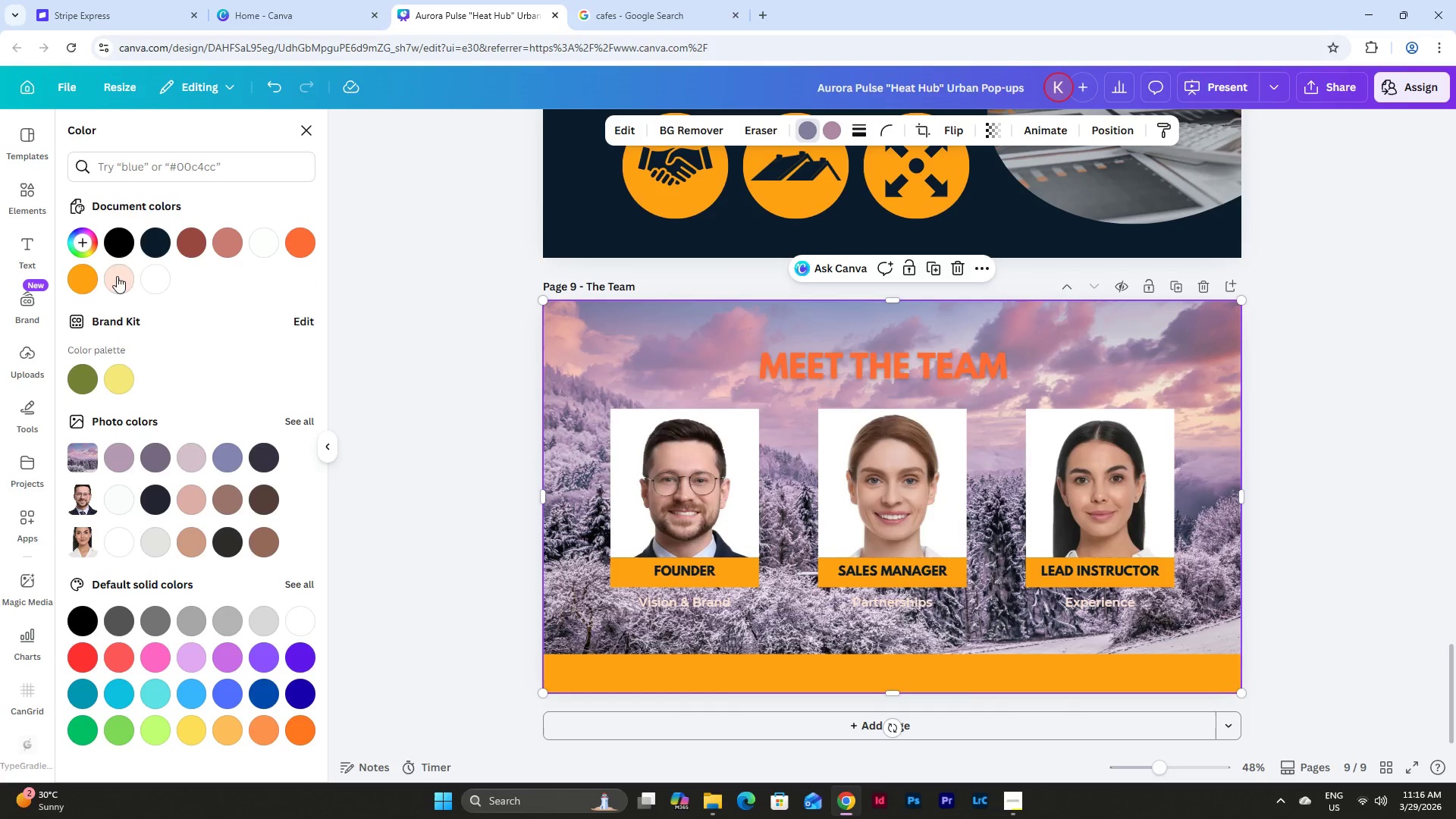 
left_click([86, 279])
 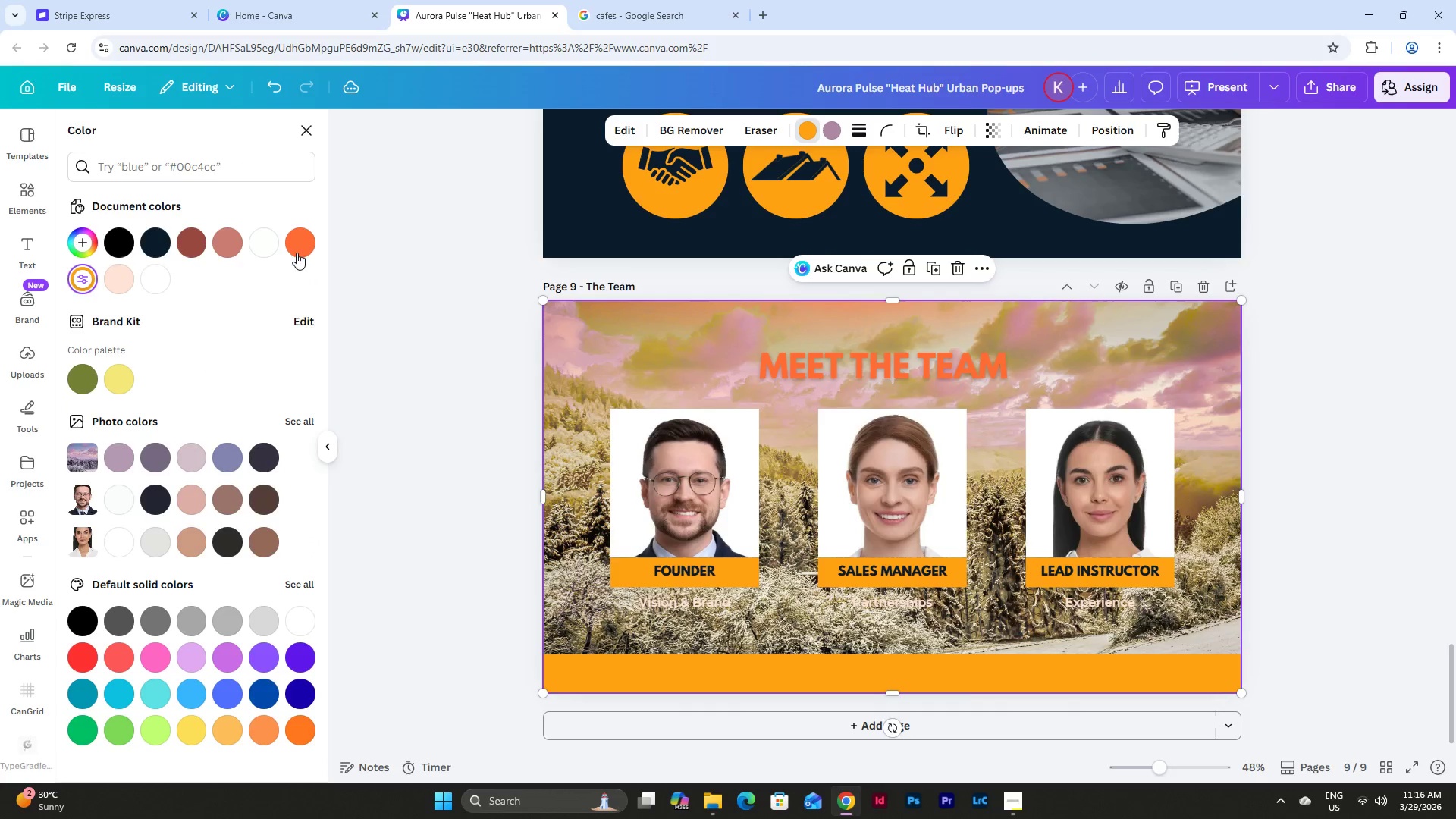 
left_click([299, 241])
 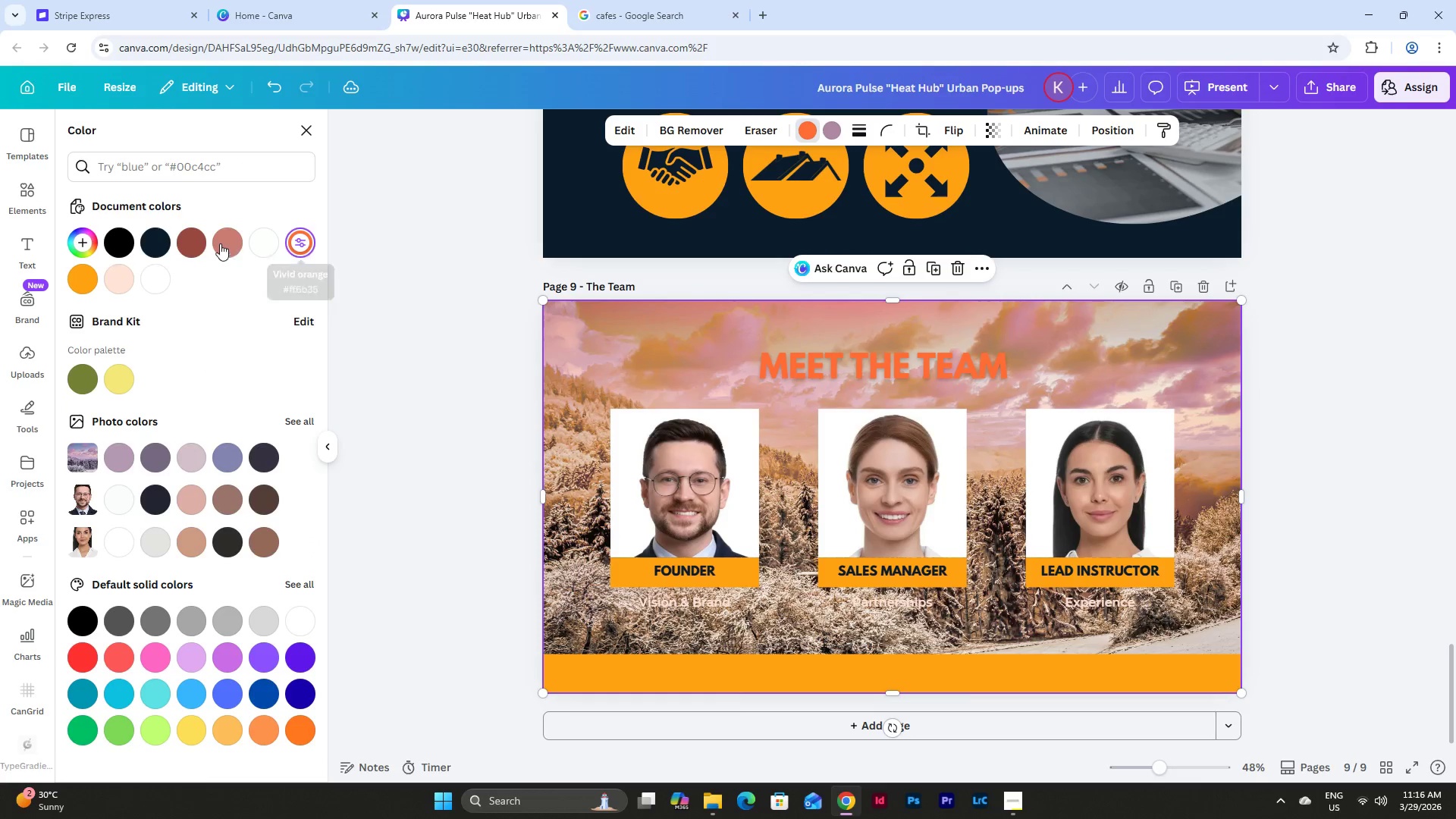 
left_click([158, 246])
 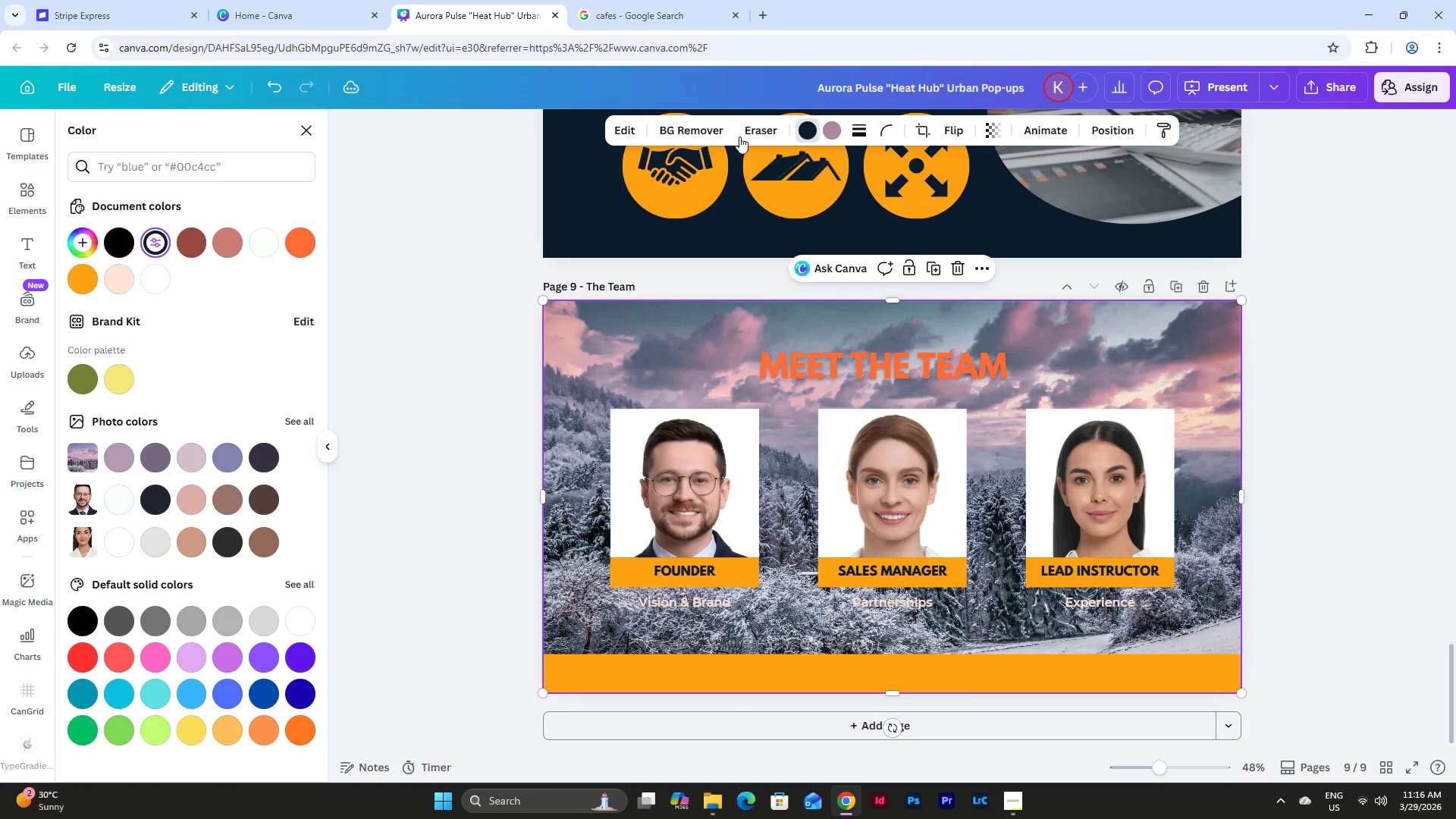 
left_click([833, 121])
 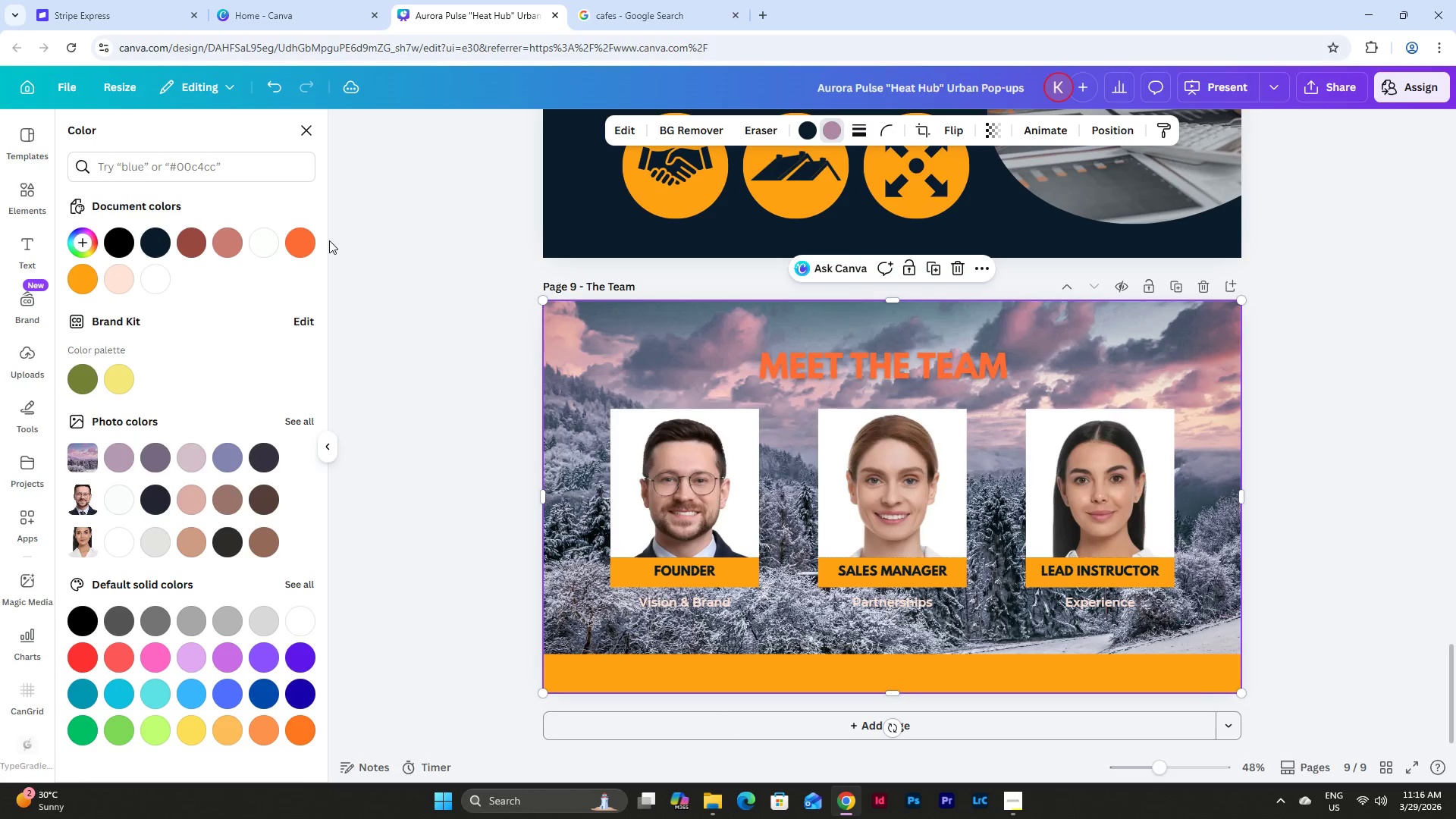 
left_click([300, 243])
 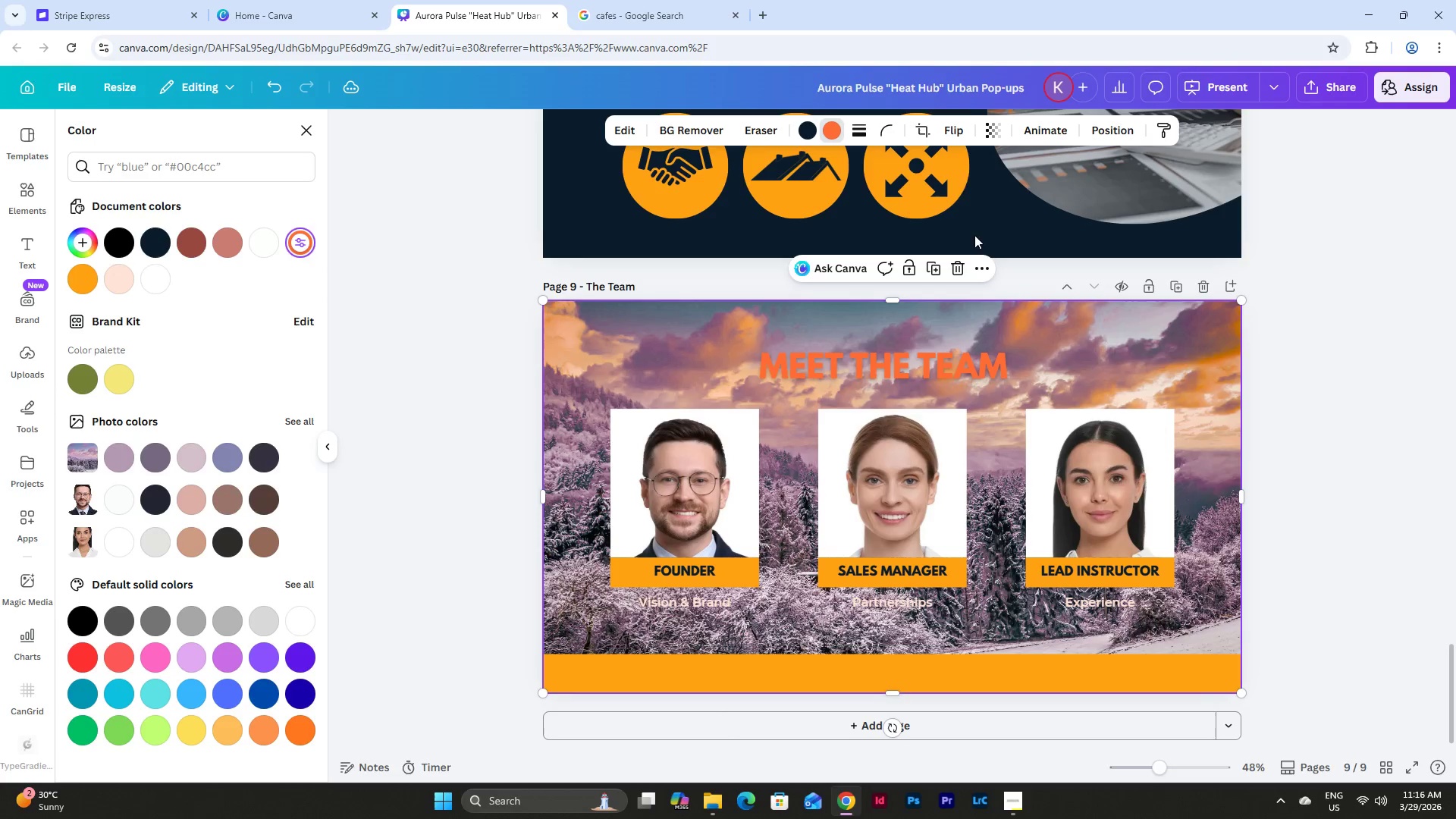 
left_click([996, 128])
 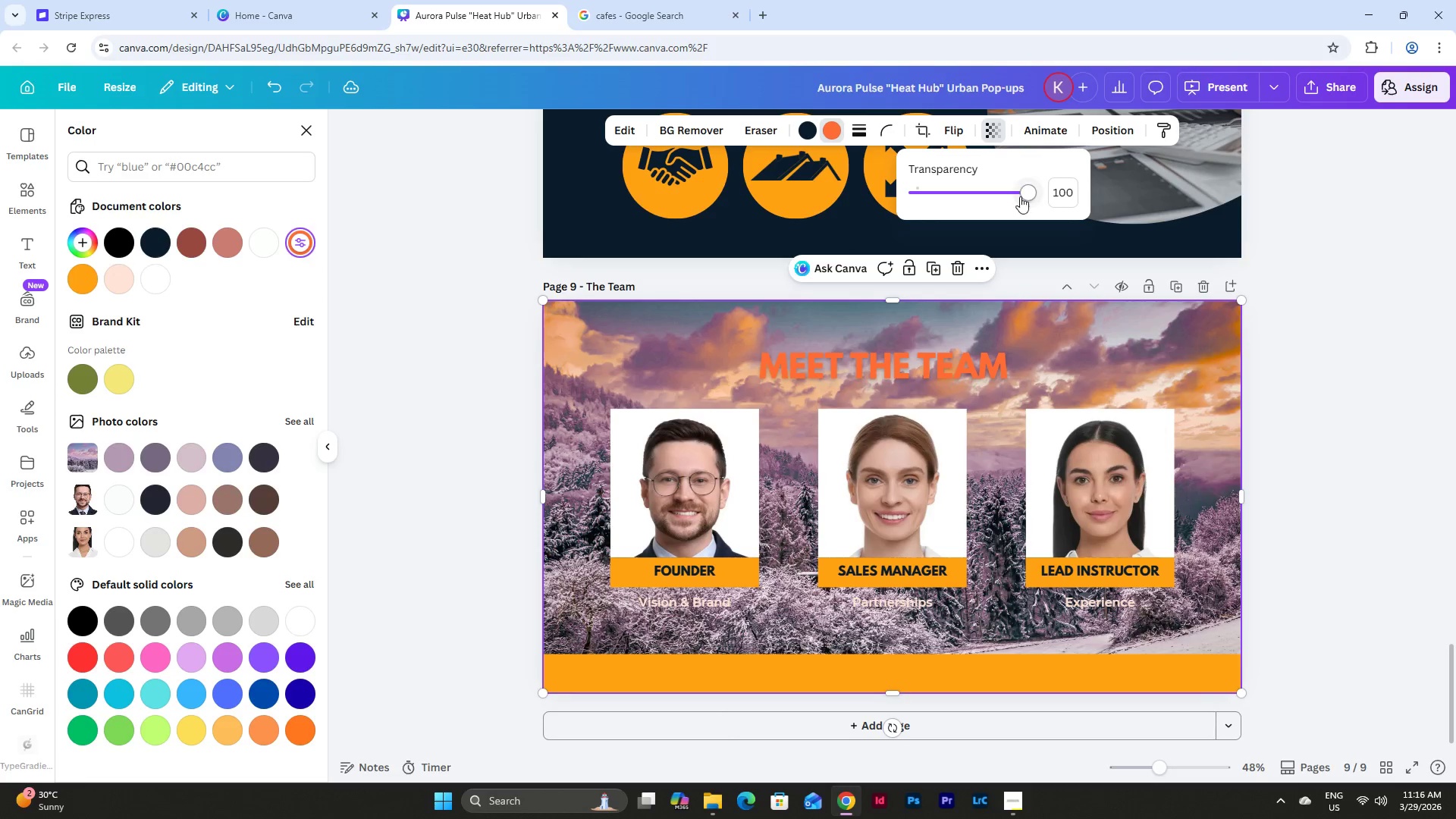 
left_click_drag(start_coordinate=[1025, 191], to_coordinate=[937, 197])
 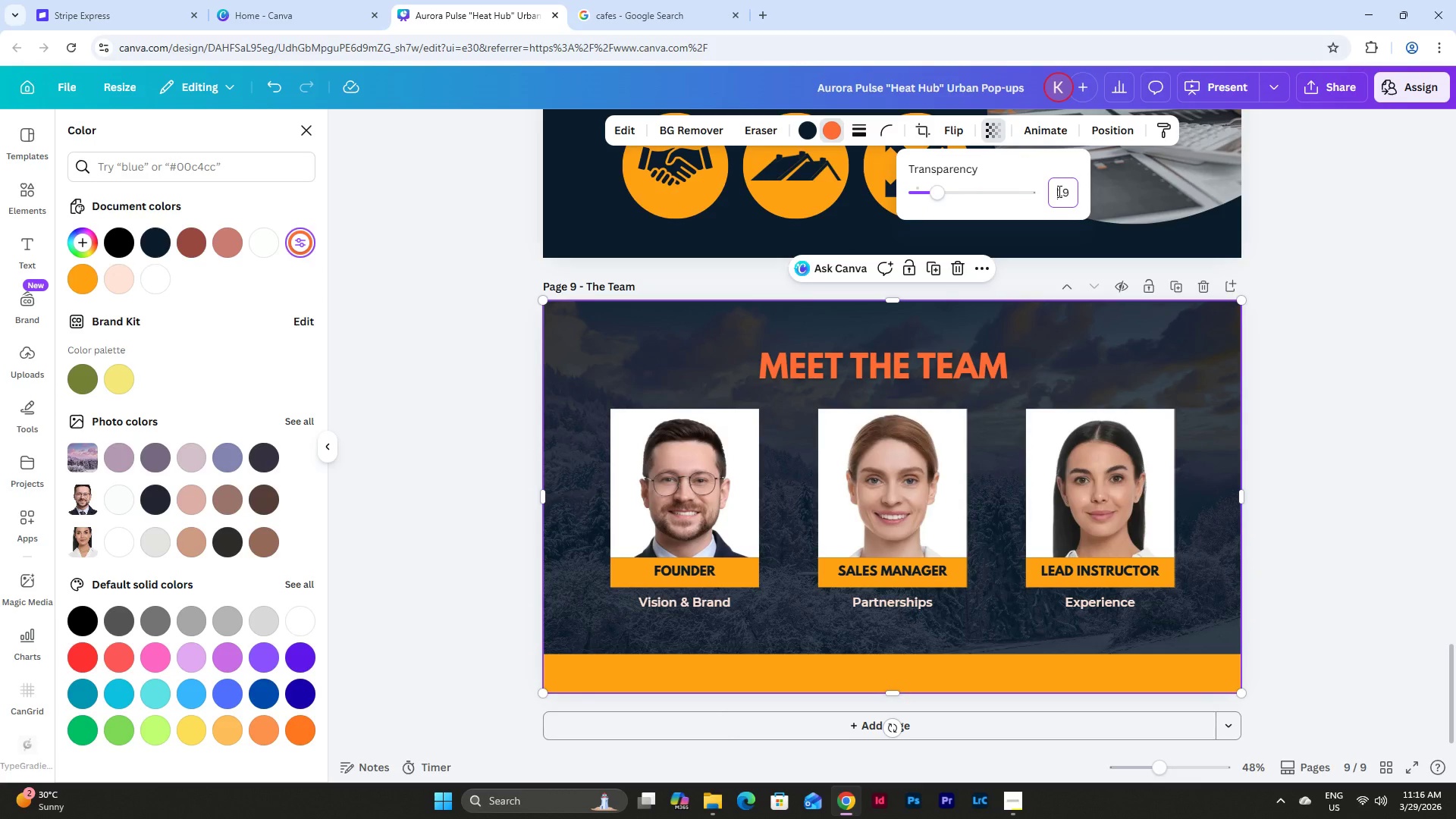 
left_click([1058, 191])
 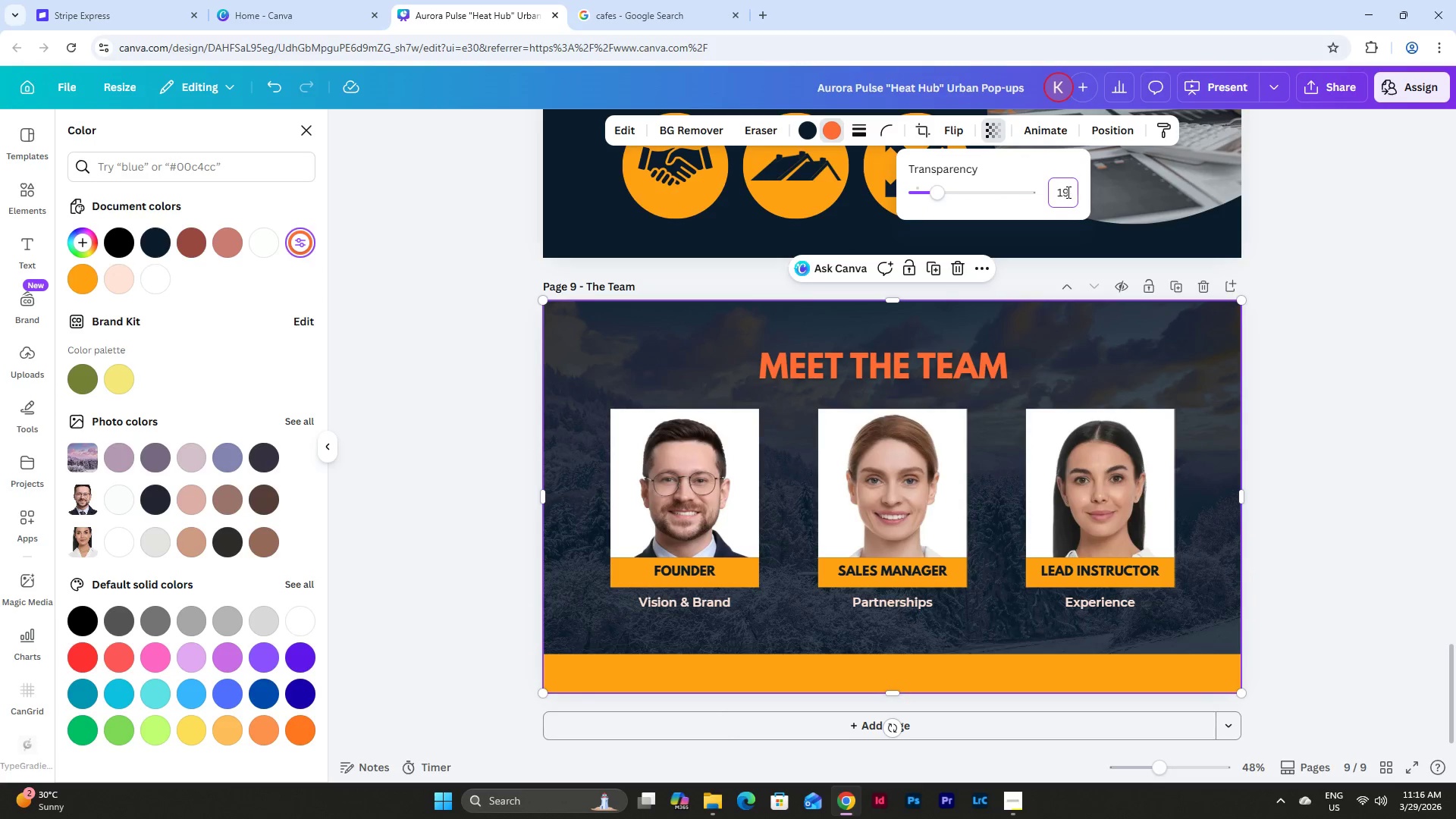 
left_click_drag(start_coordinate=[1067, 192], to_coordinate=[1051, 193])
 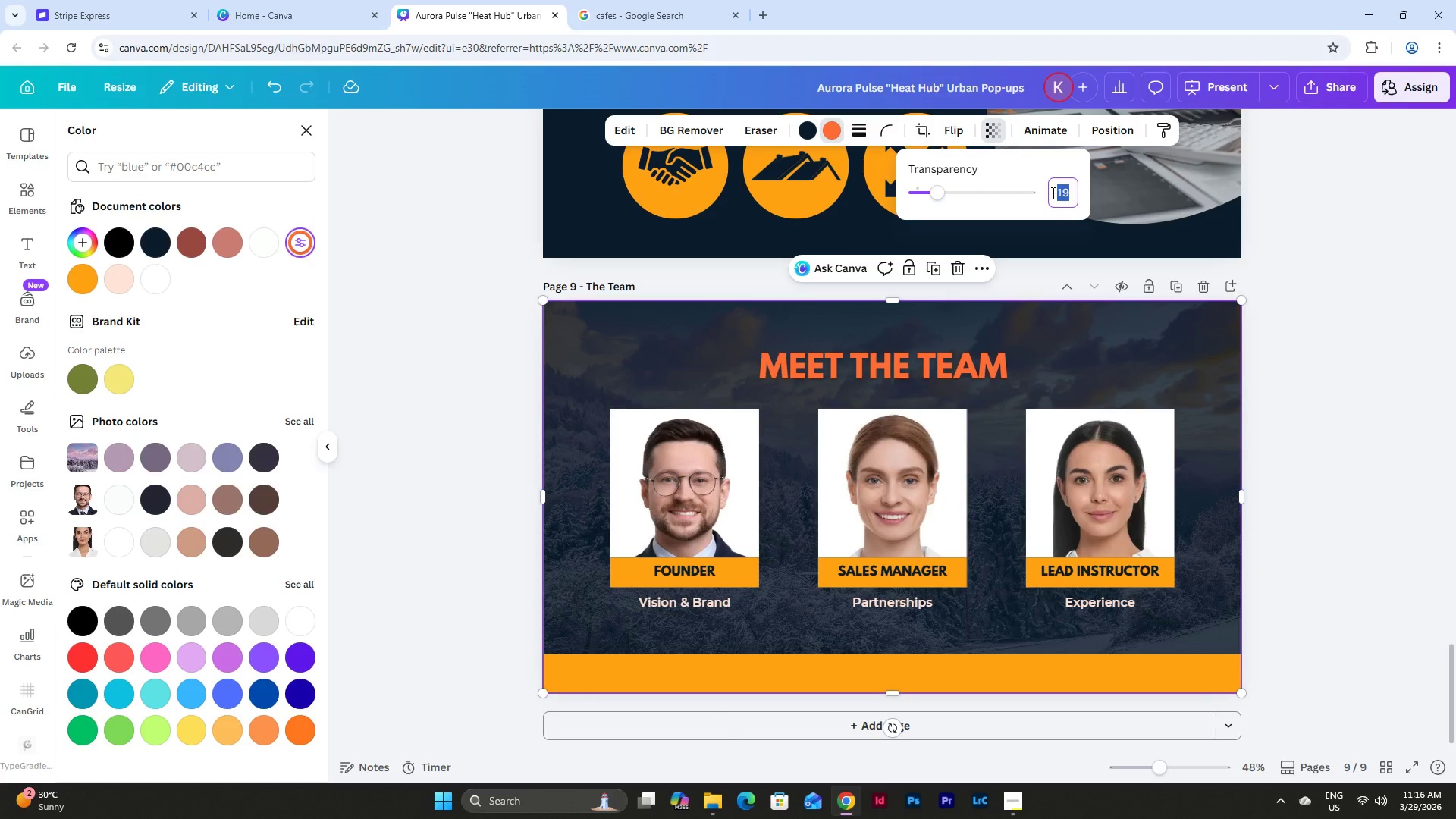 
key(Numpad2)
 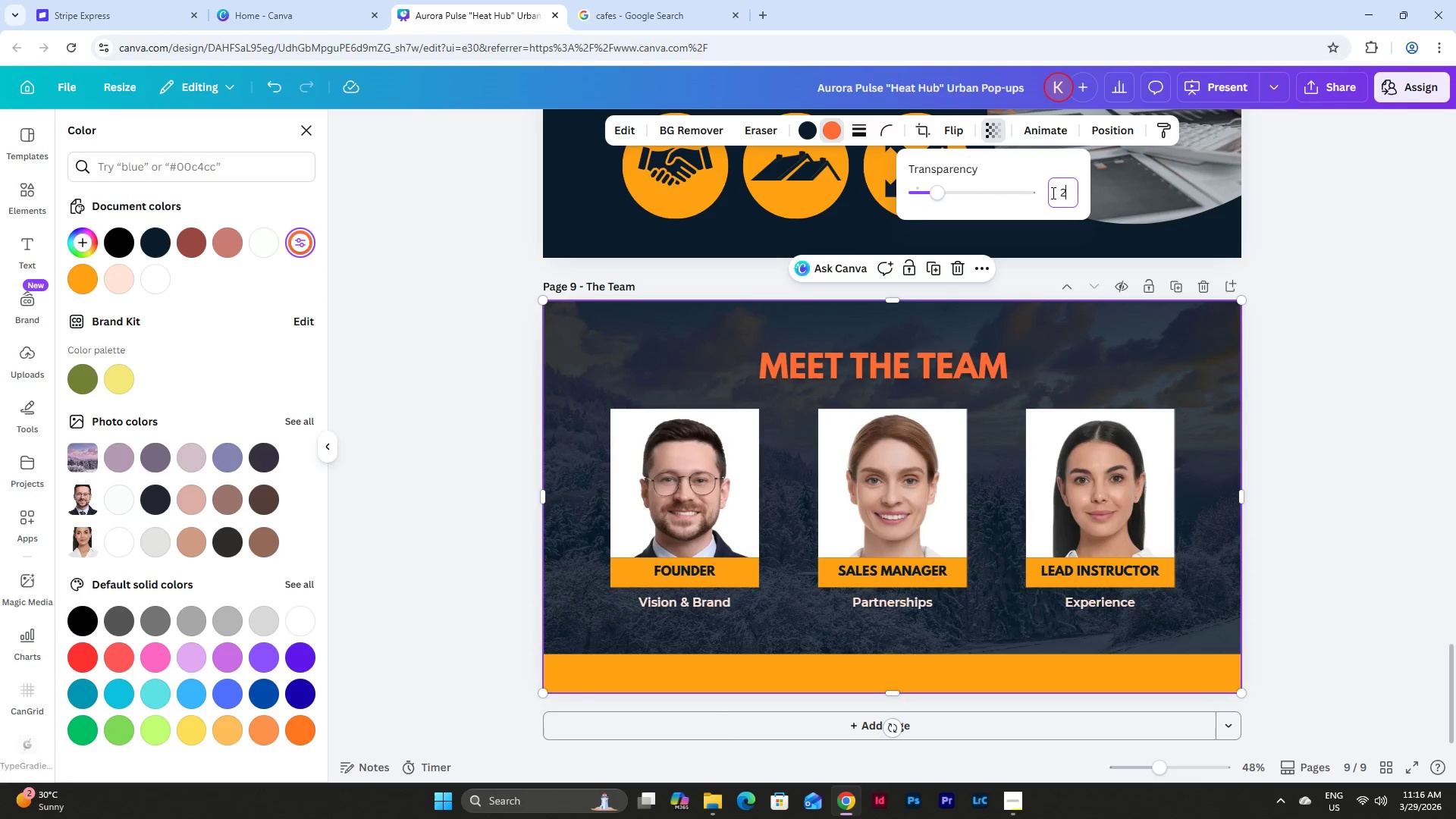 
key(Numpad0)
 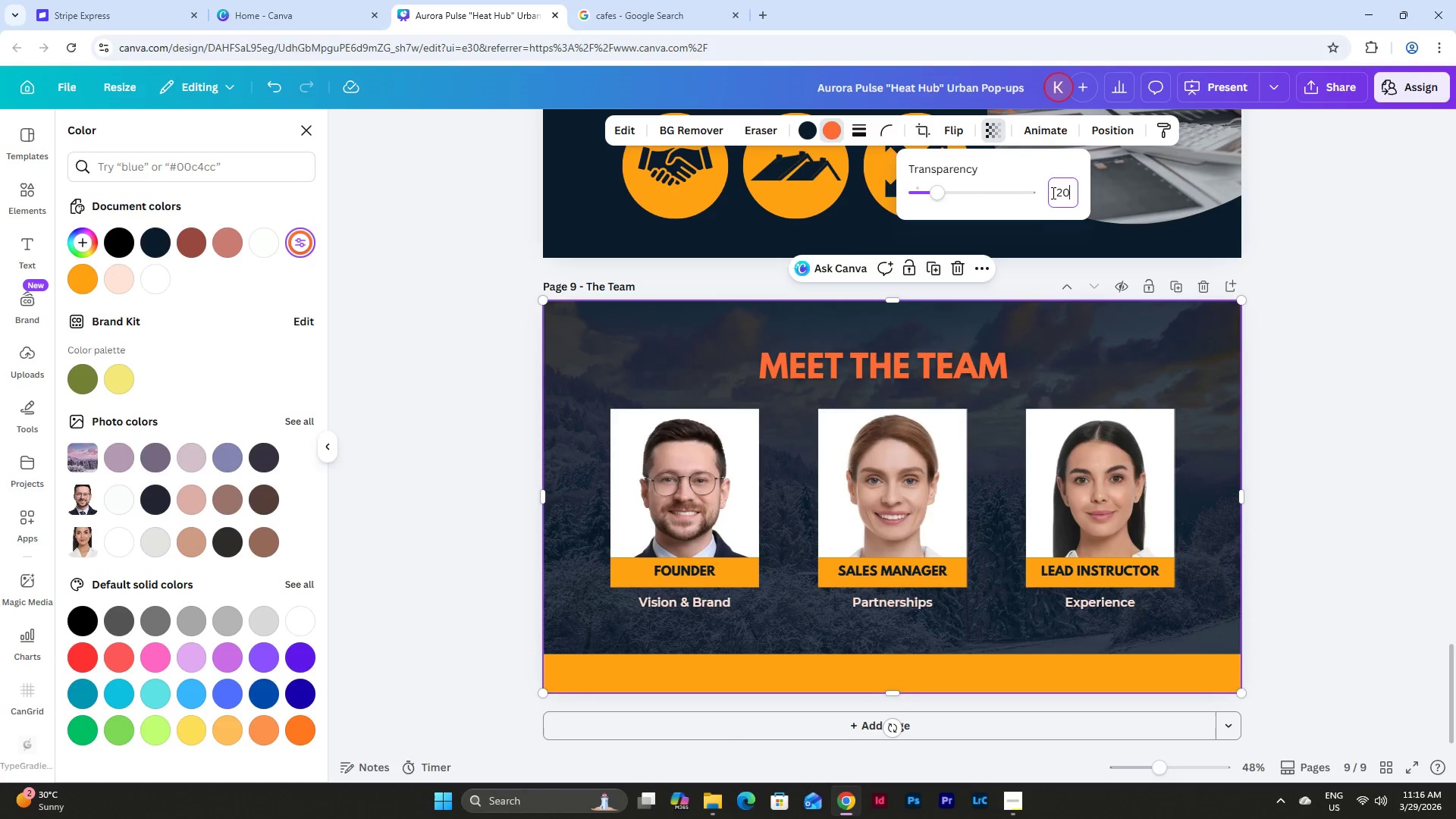 
key(NumpadEnter)
 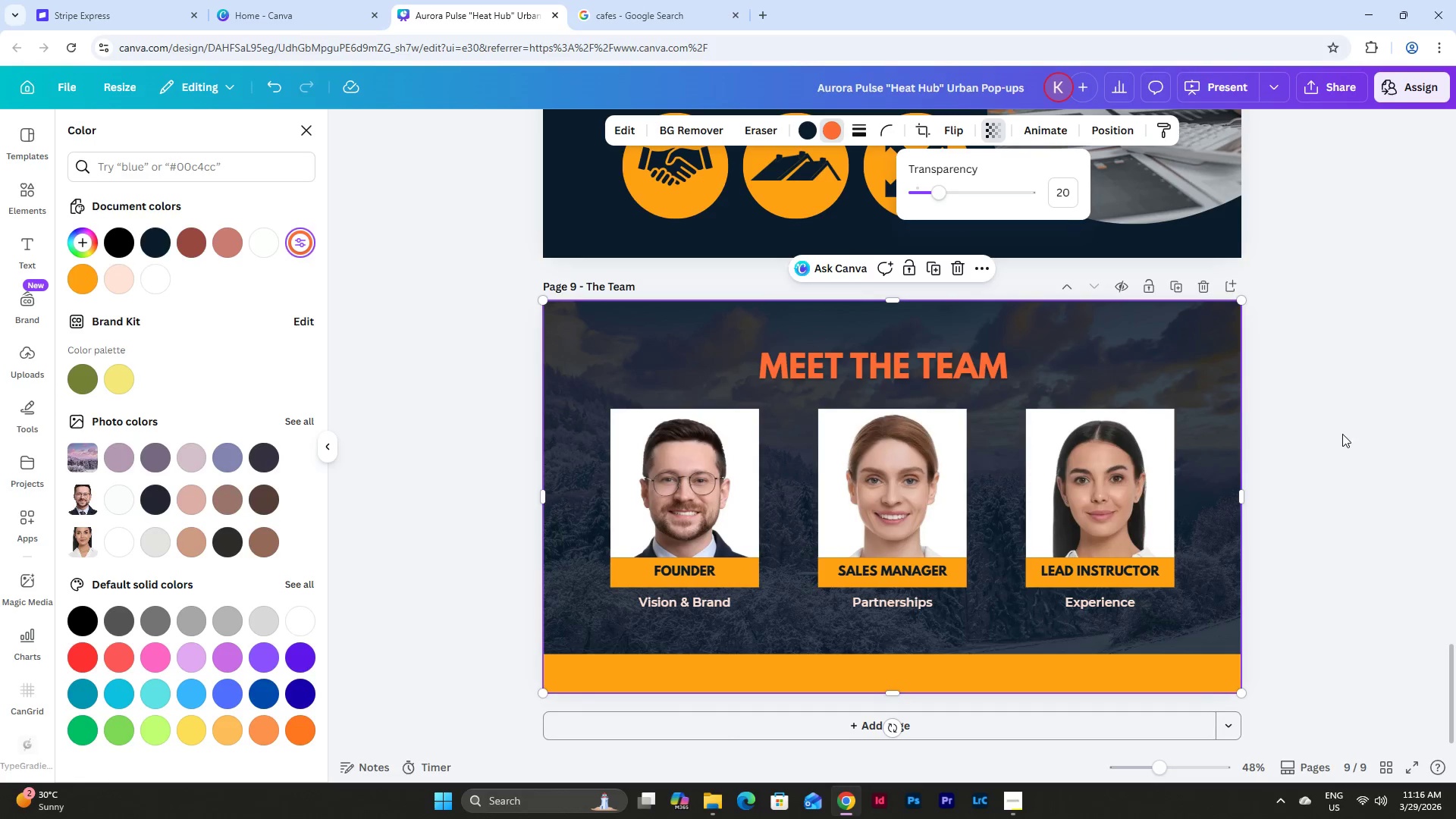 
double_click([1342, 434])
 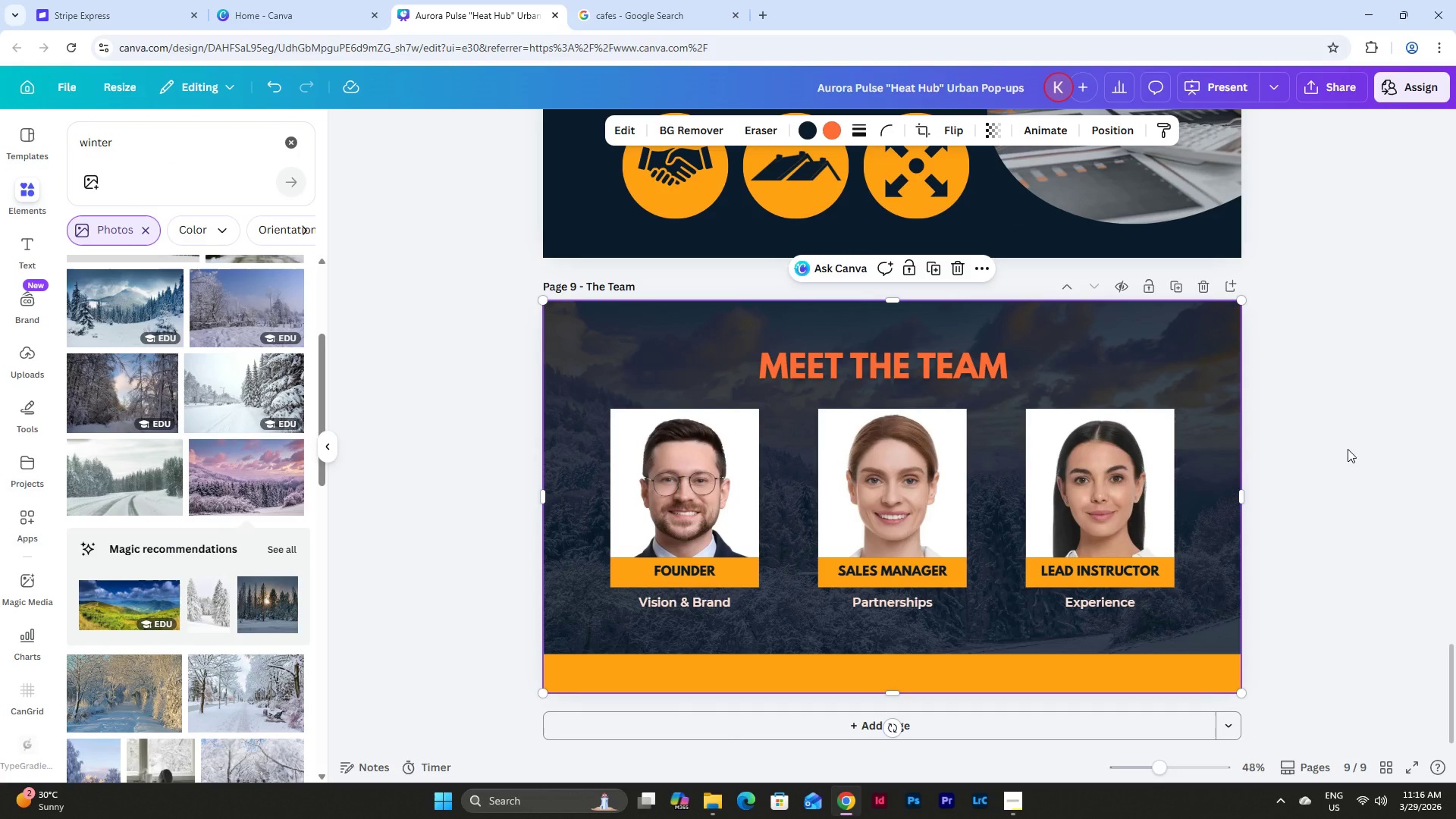 
left_click([1348, 449])
 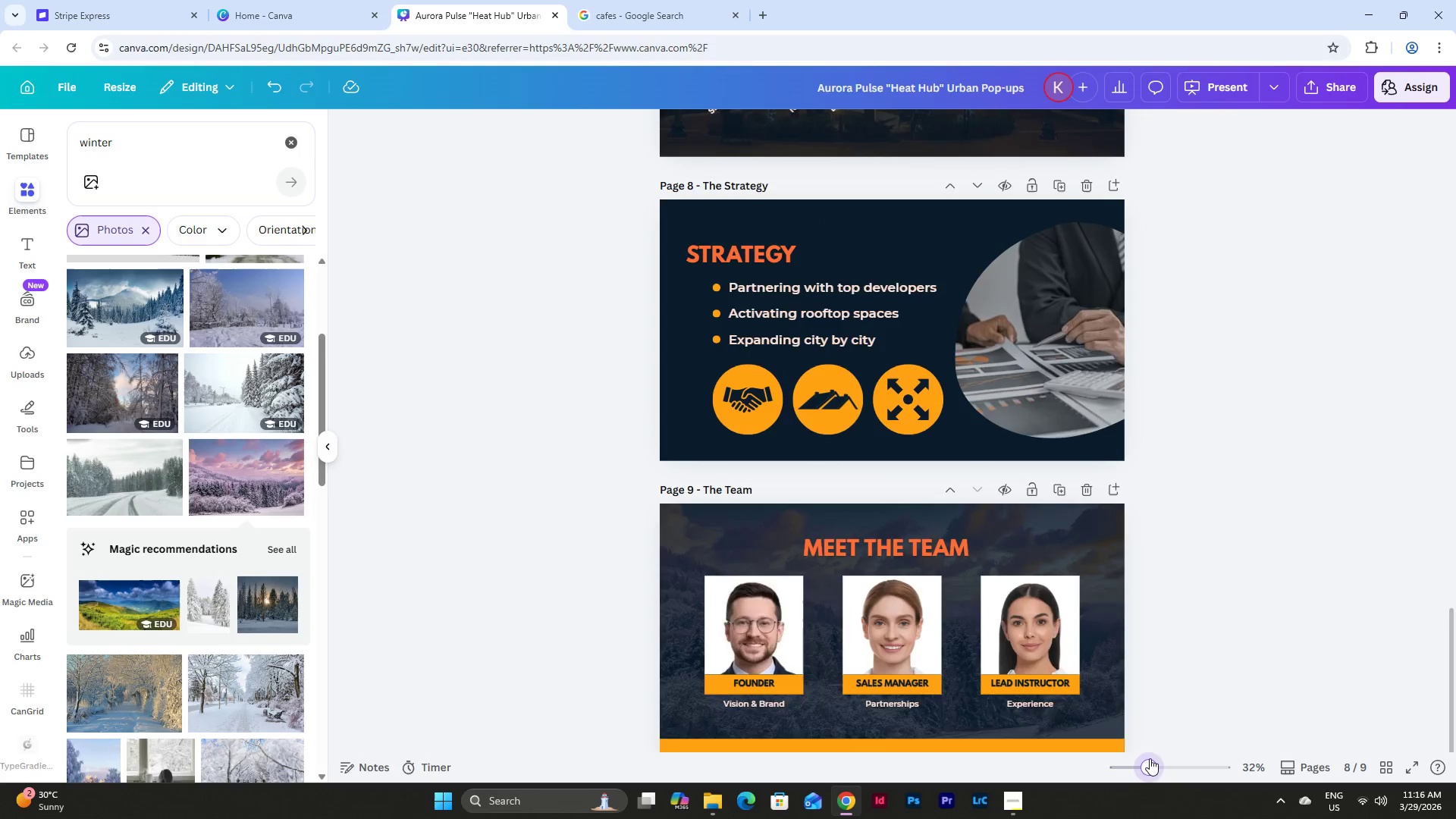 
scroll: coordinate [1111, 495], scroll_direction: down, amount: 3.0
 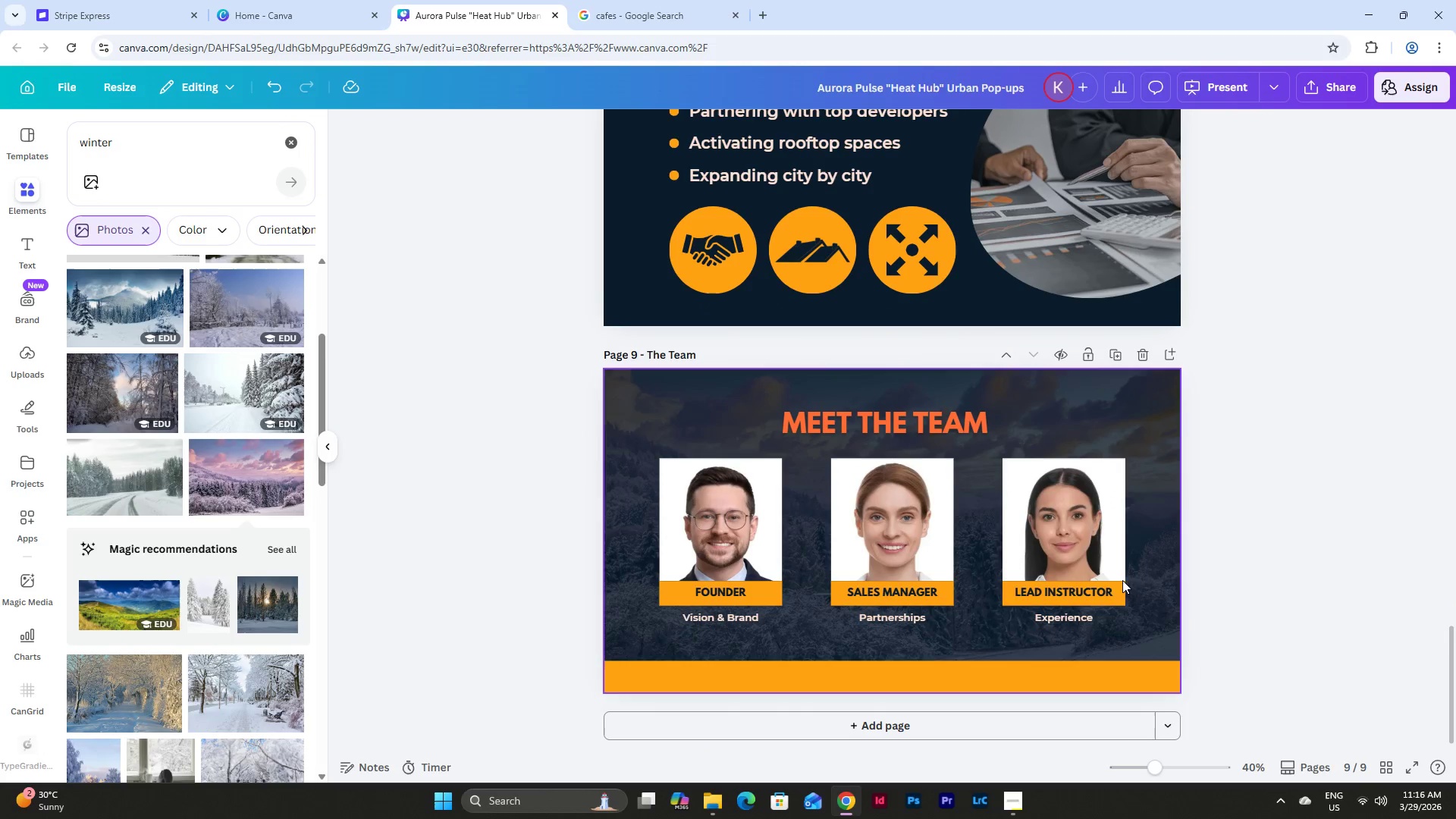 
left_click([1088, 617])
 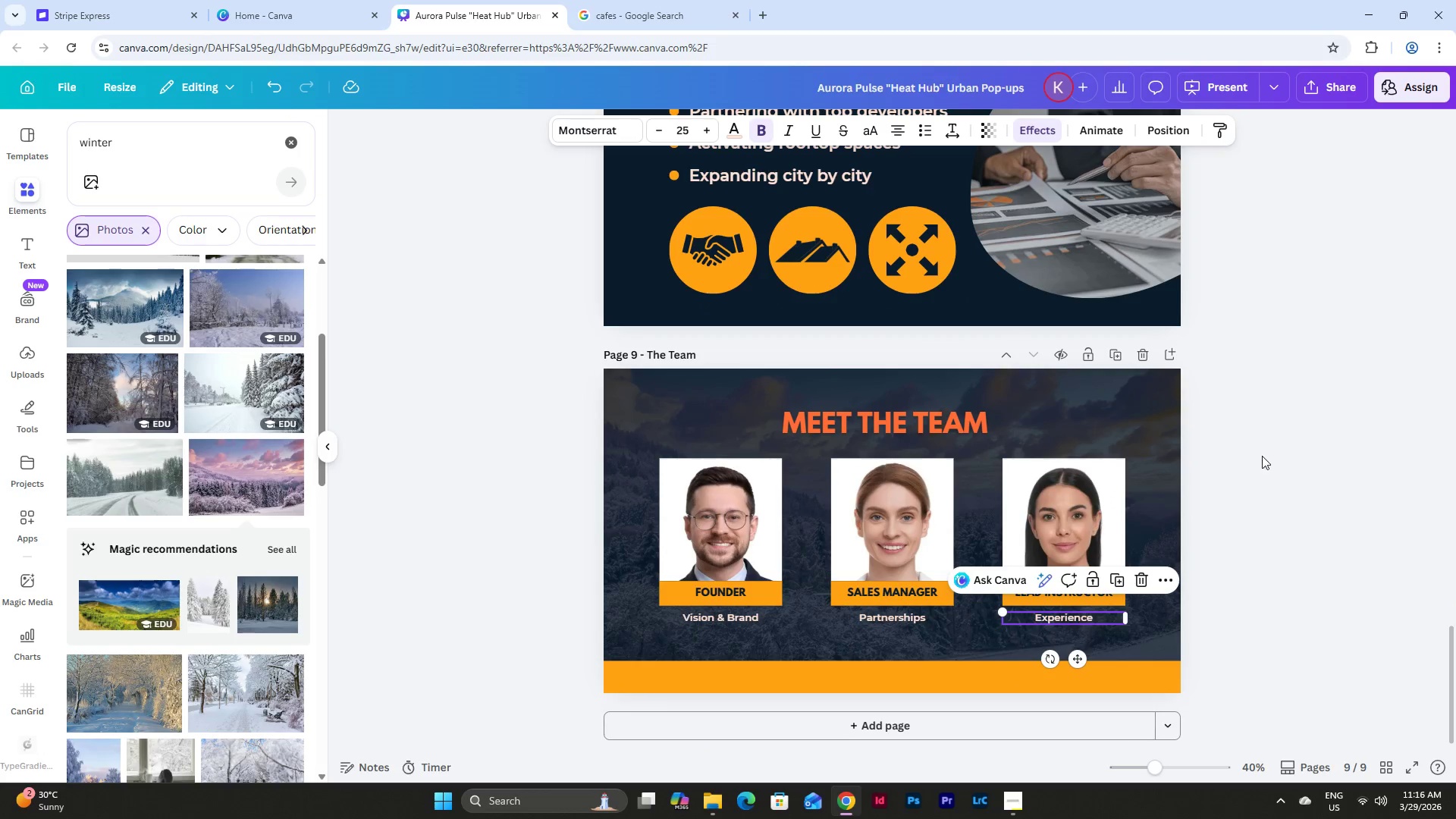 
left_click([1260, 438])
 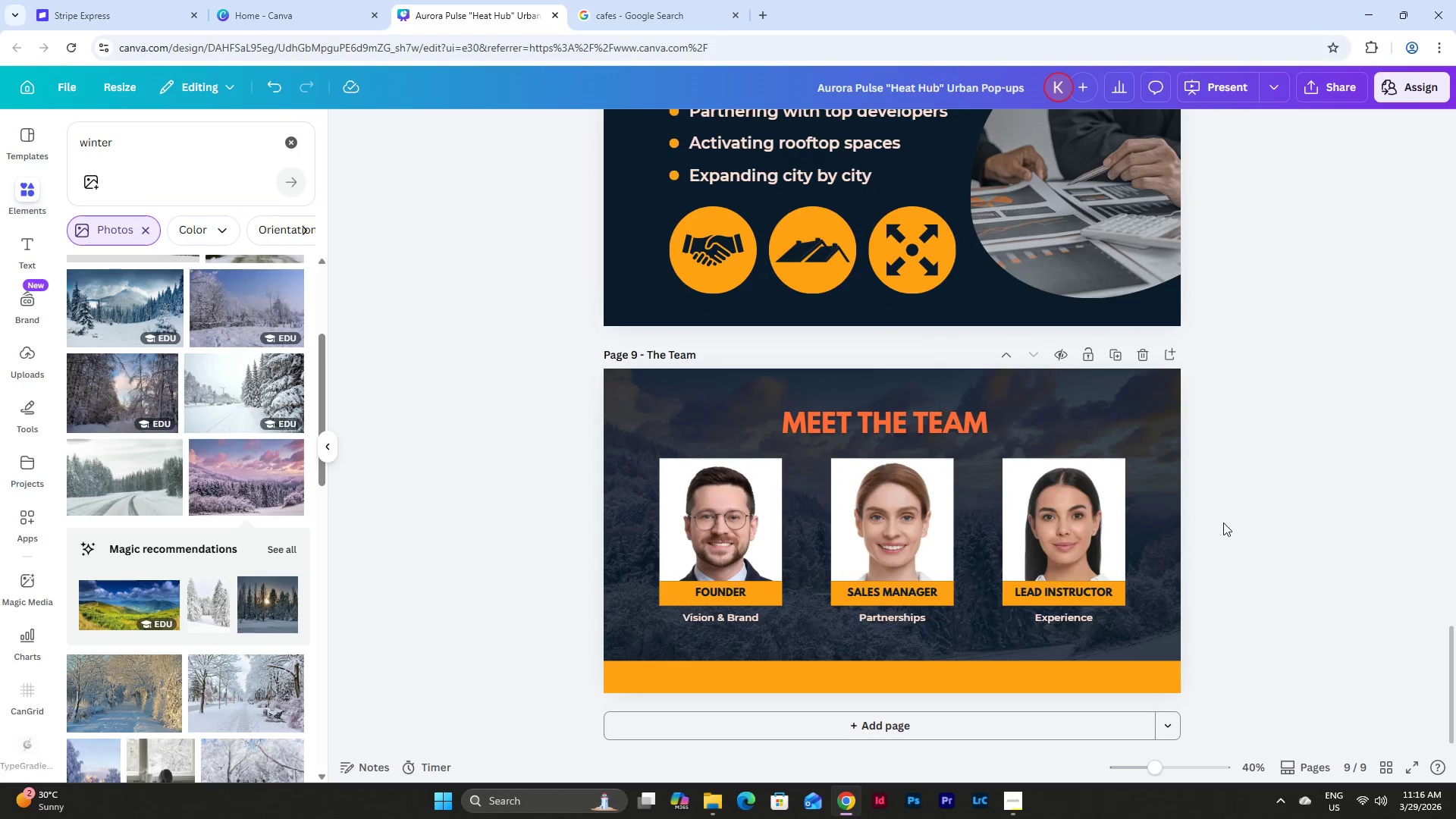 
left_click([1224, 519])
 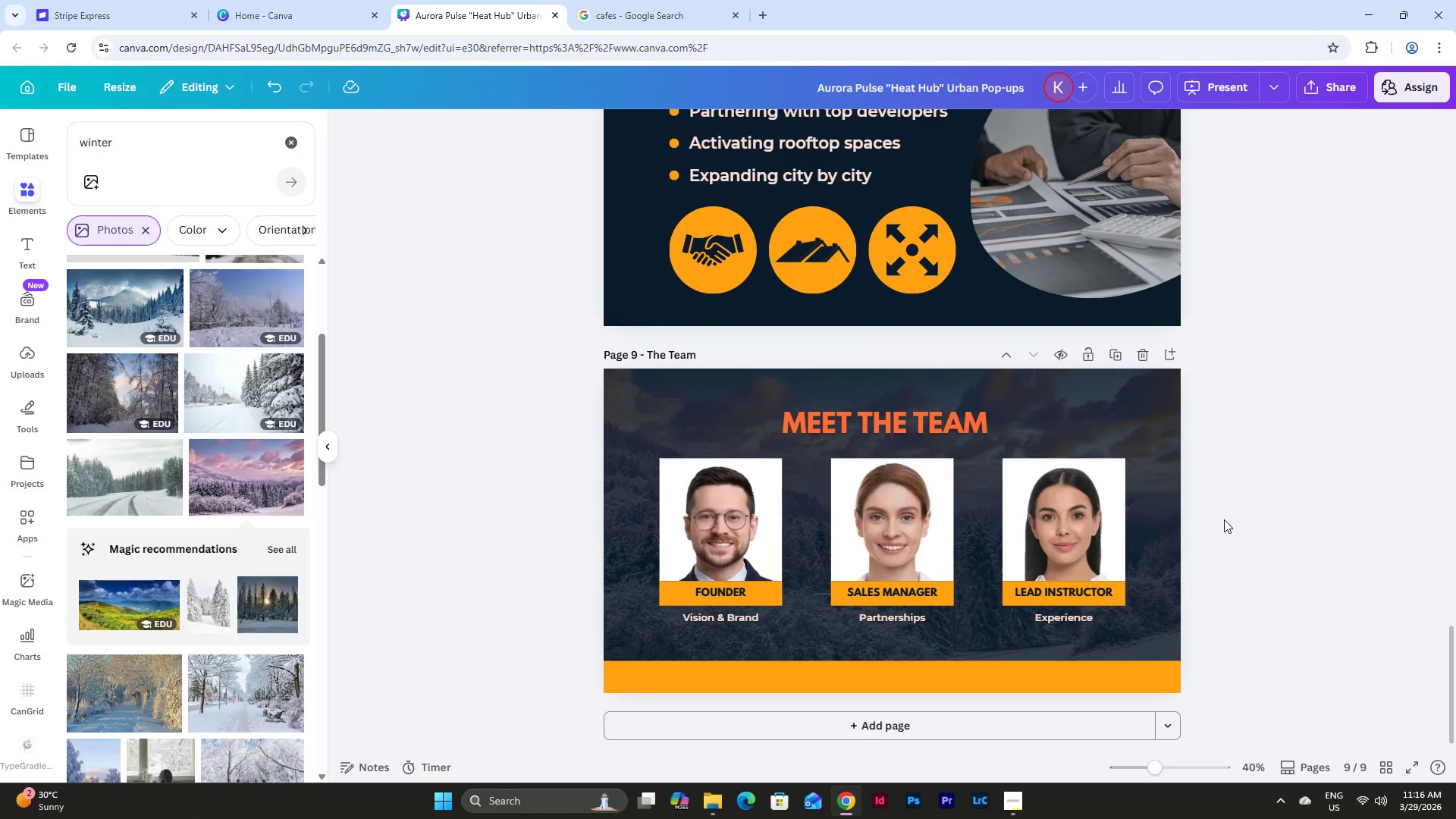 
scroll: coordinate [1224, 519], scroll_direction: up, amount: 2.0
 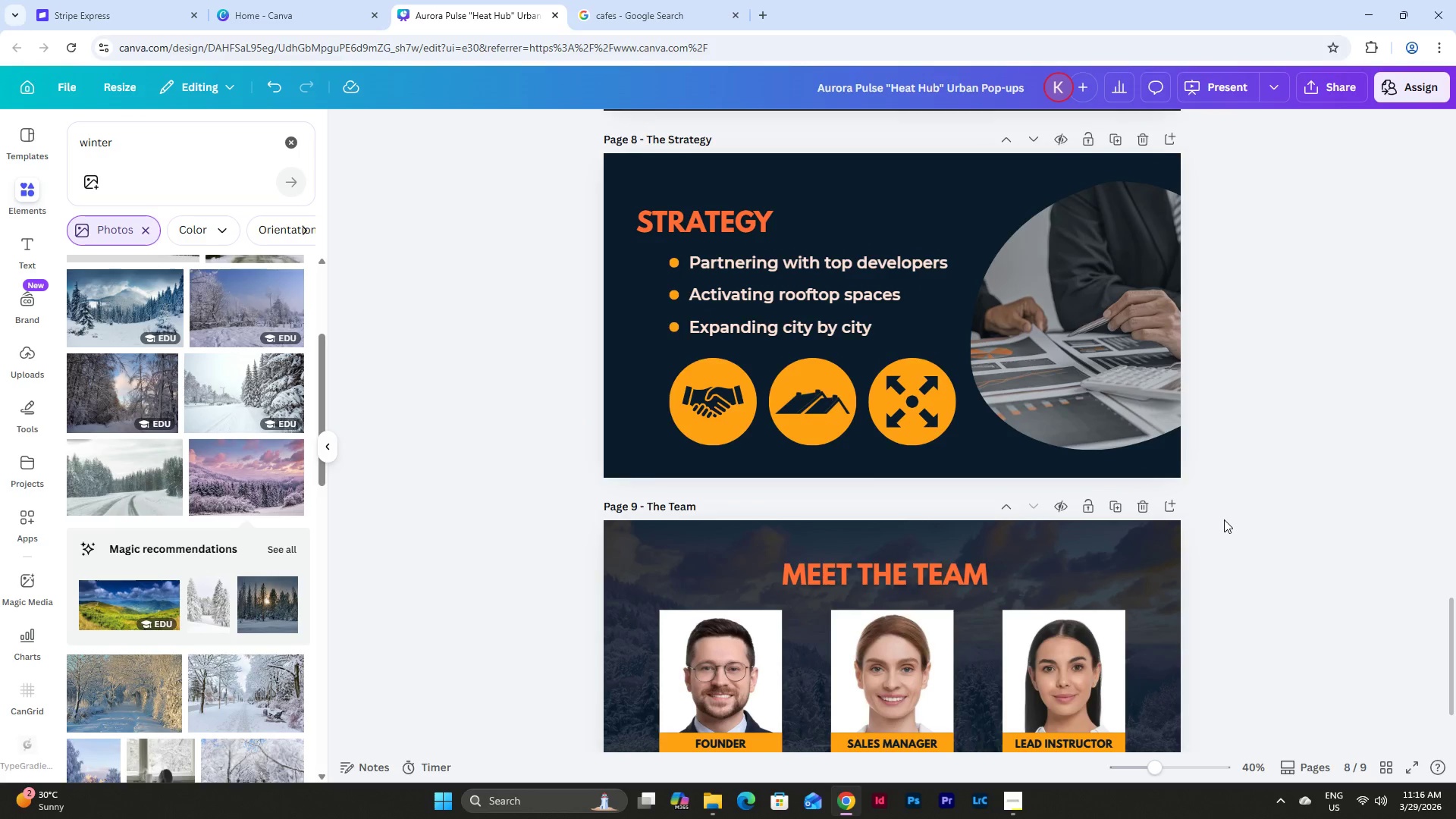 
scroll: coordinate [1224, 519], scroll_direction: down, amount: 3.0
 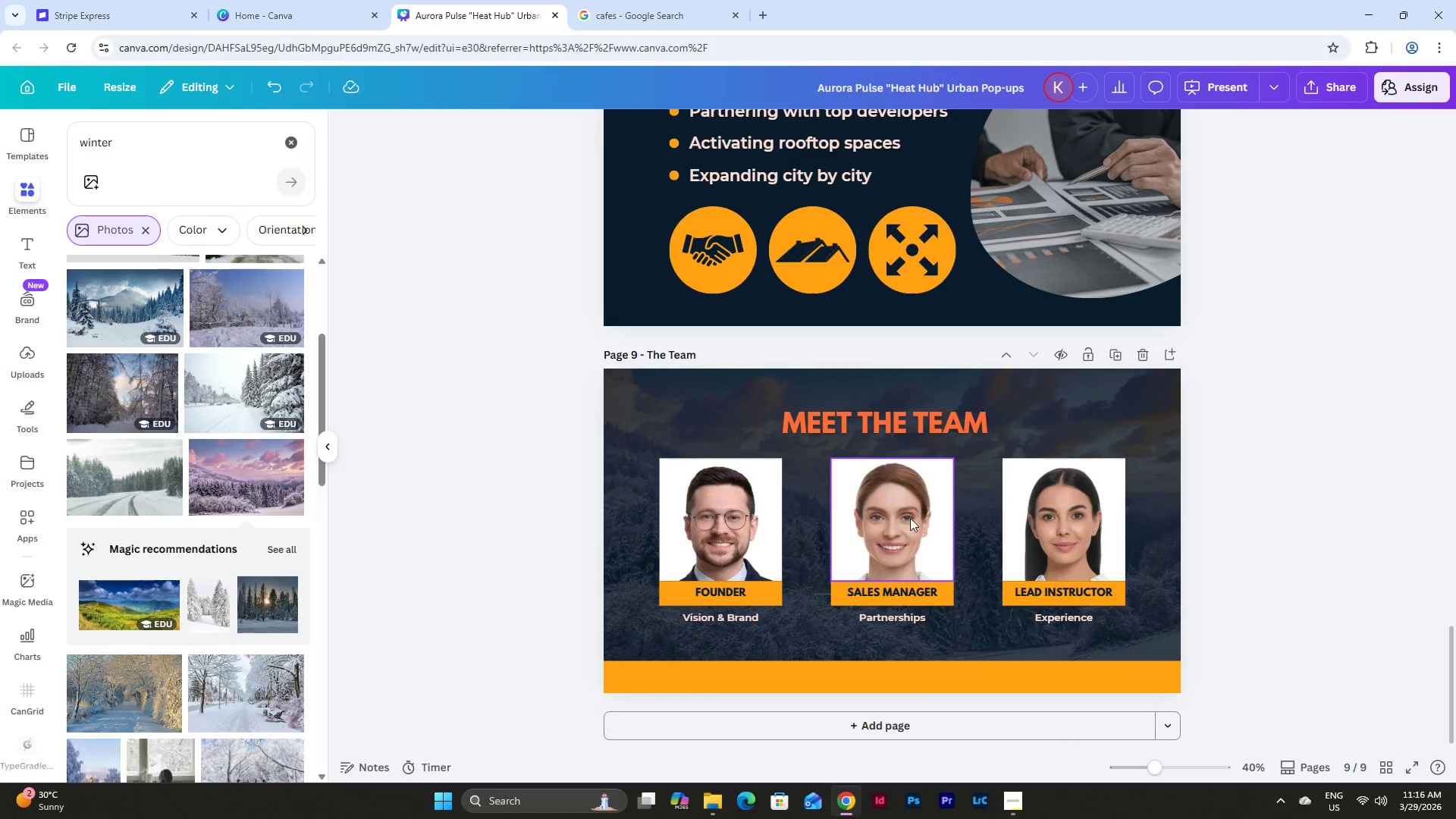 
double_click([909, 517])
 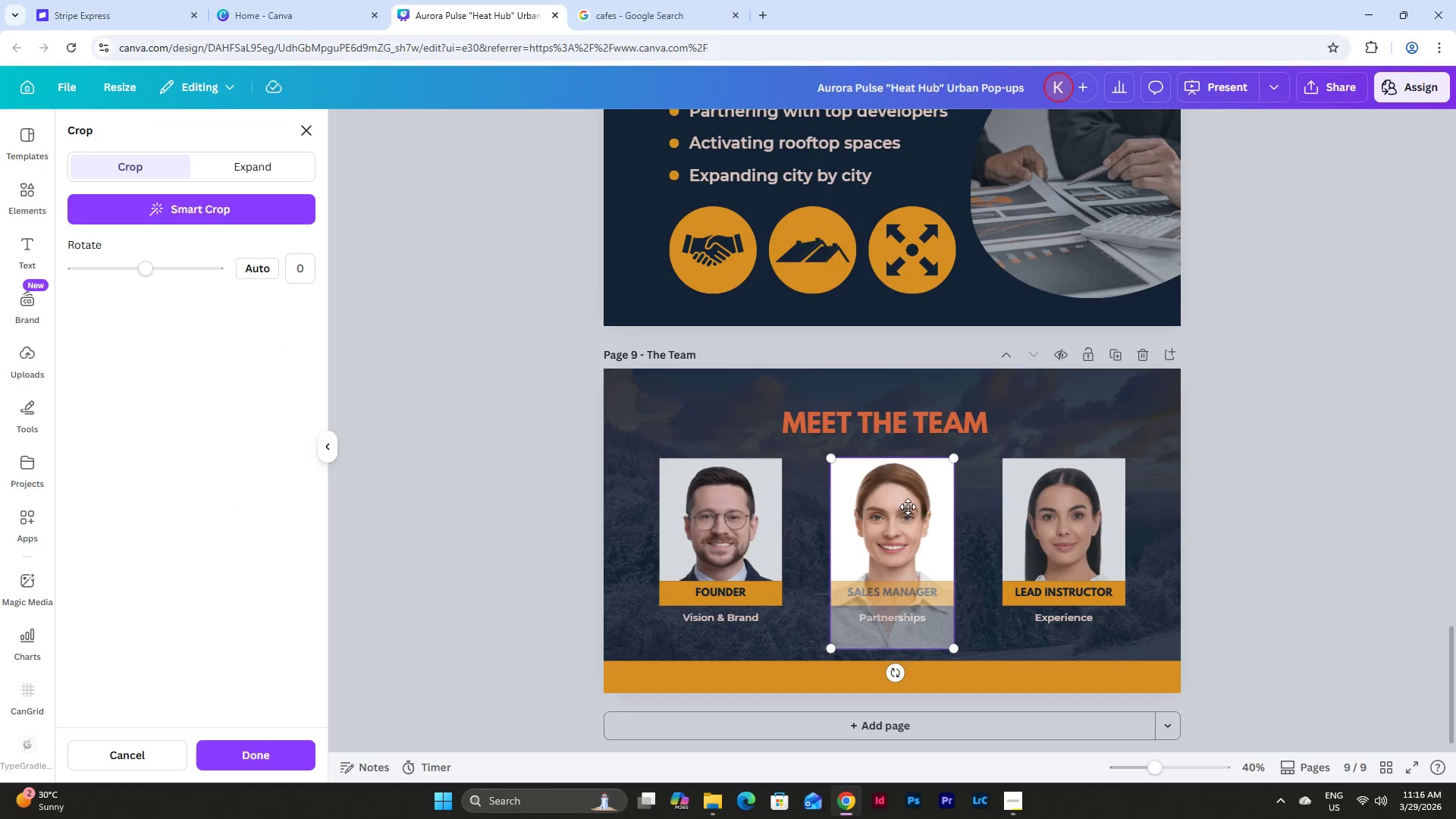 
left_click_drag(start_coordinate=[908, 507], to_coordinate=[905, 532])
 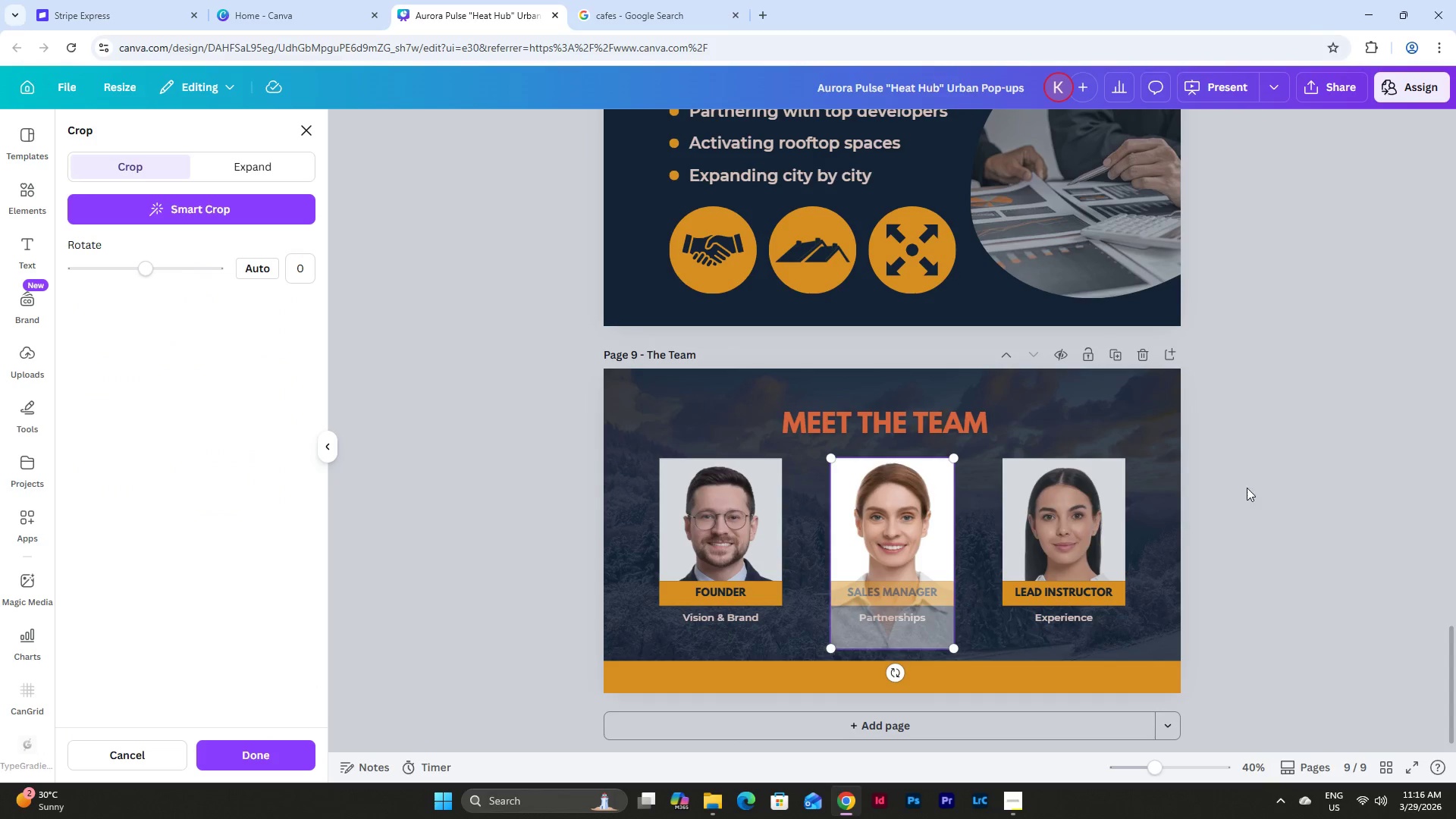 
left_click([1259, 480])
 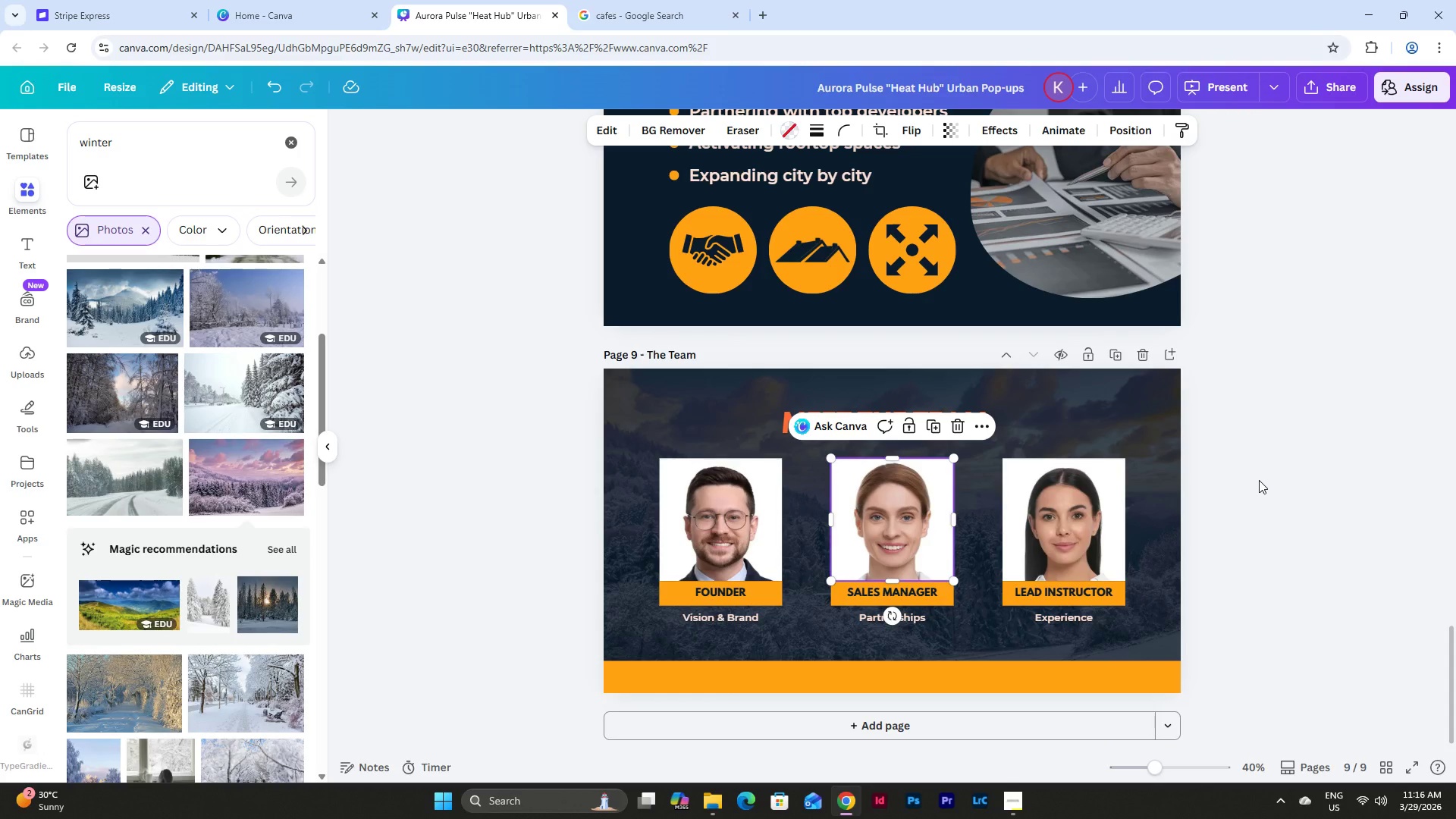 
left_click([1259, 480])
 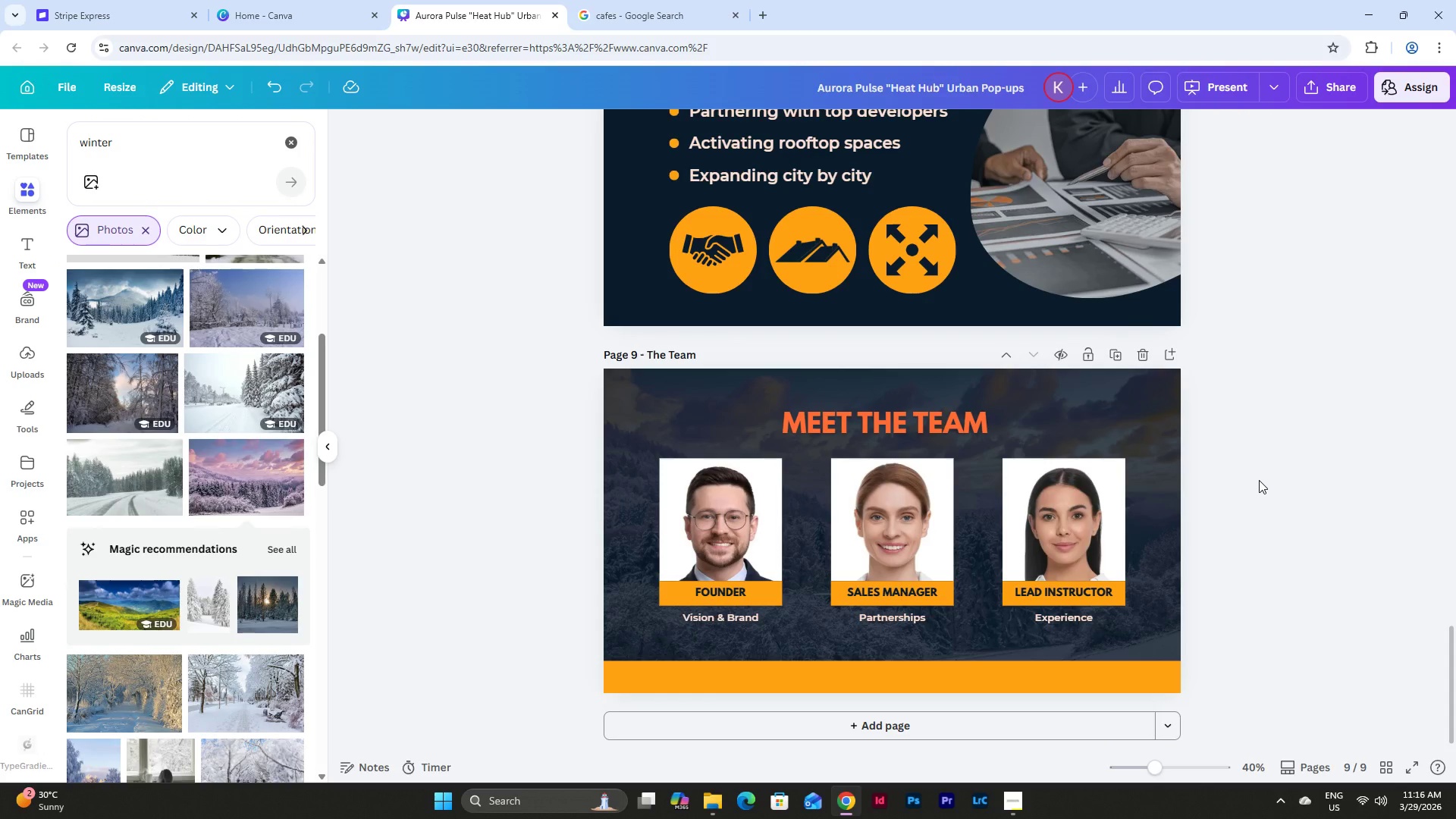 
scroll: coordinate [1259, 480], scroll_direction: down, amount: 14.0
 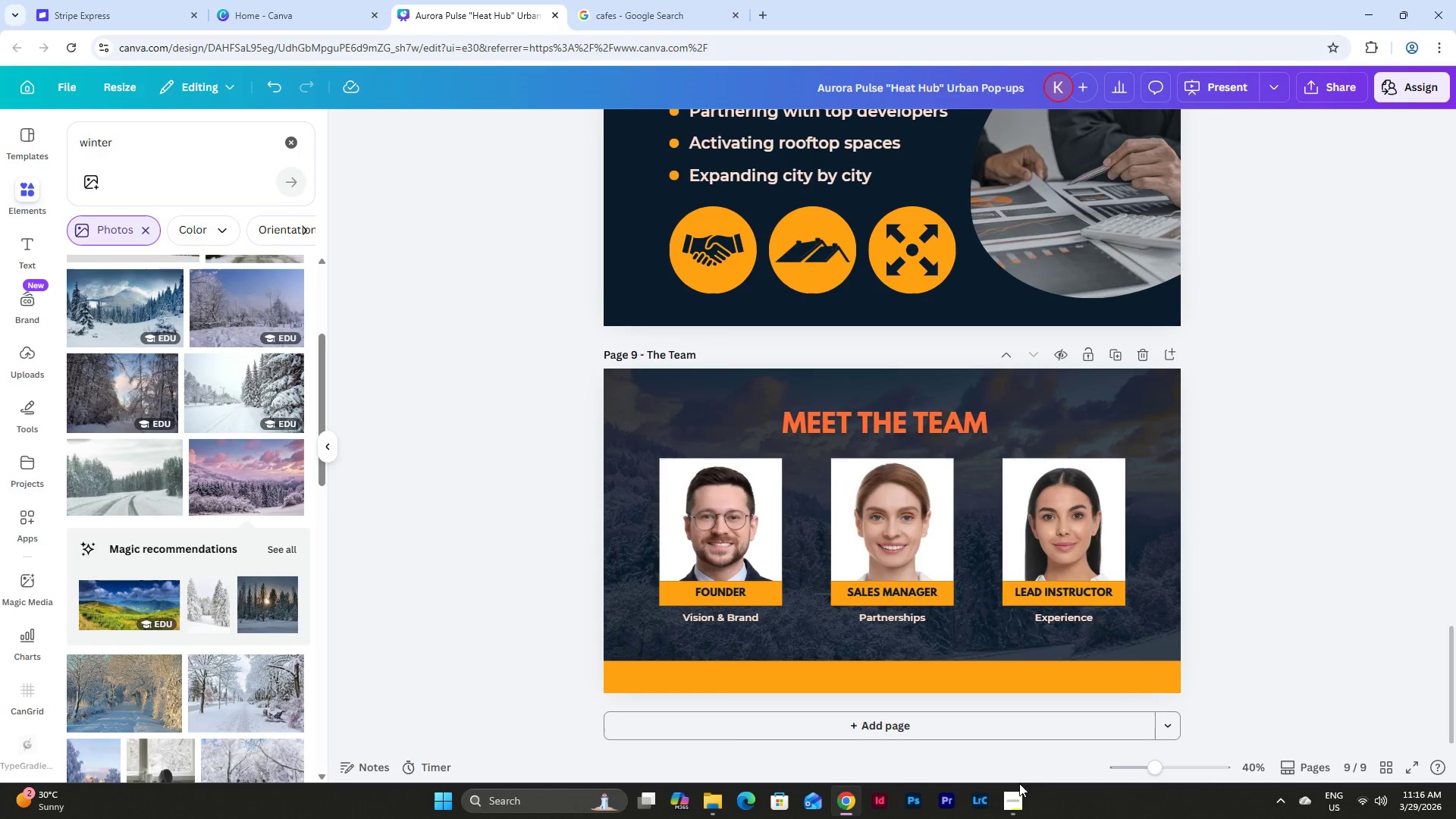 
left_click([1015, 798])